 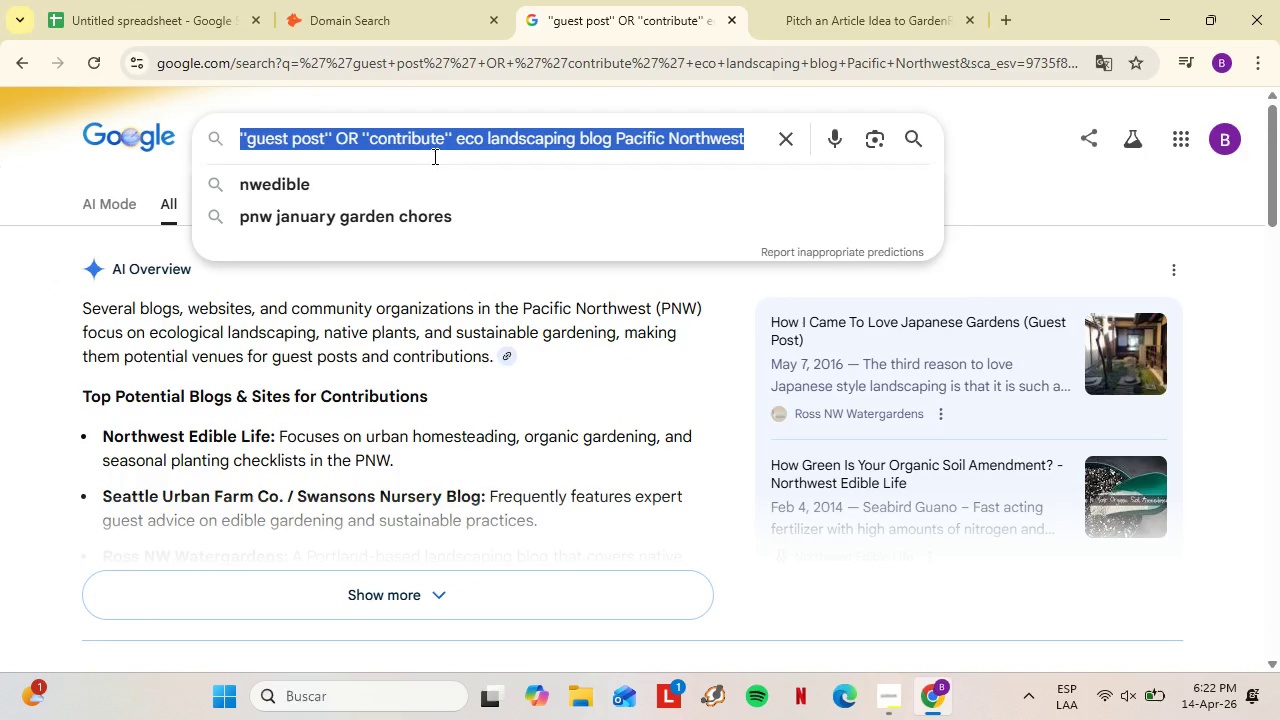 
triple_click([433, 156])
 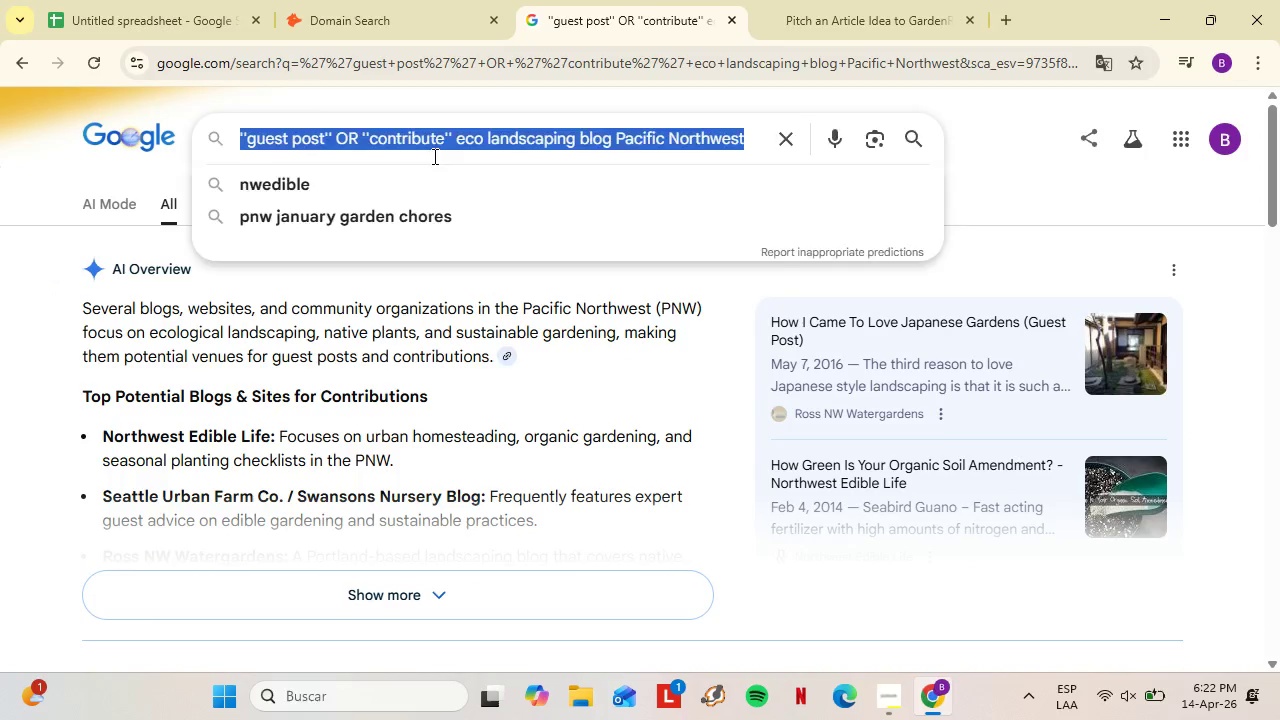 
key(Control+V)
 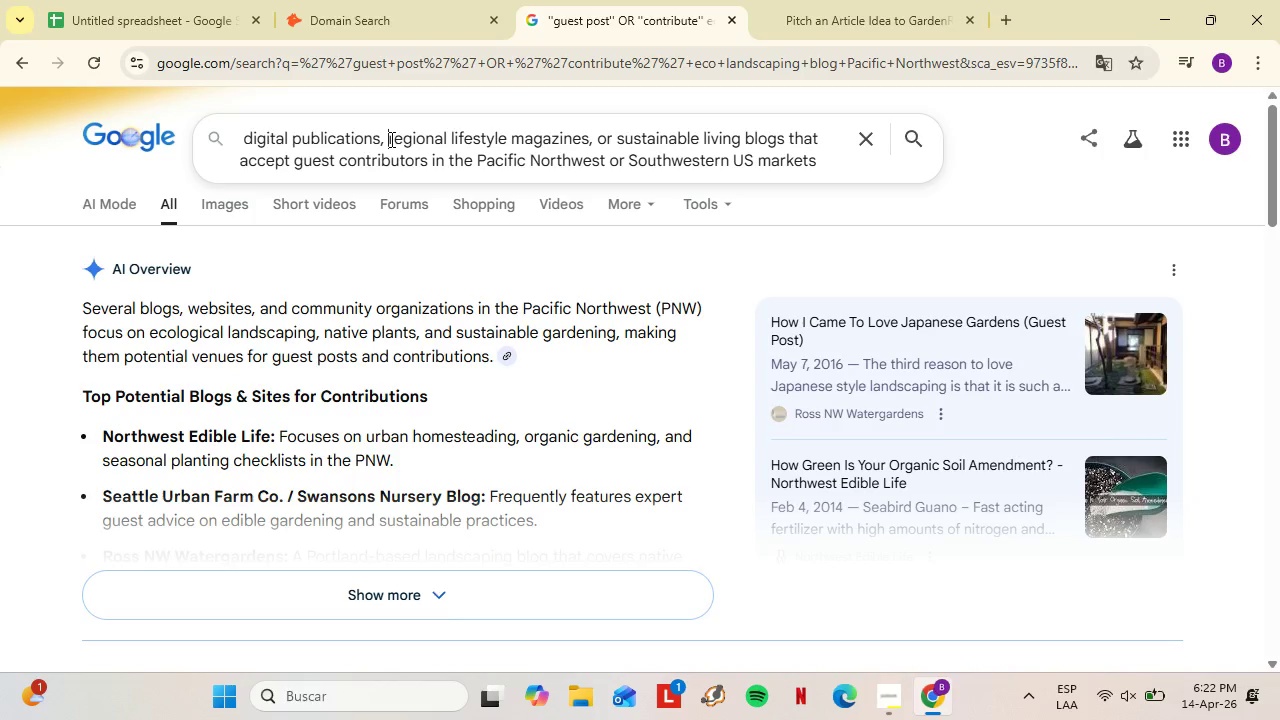 
left_click_drag(start_coordinate=[390, 139], to_coordinate=[234, 145])
 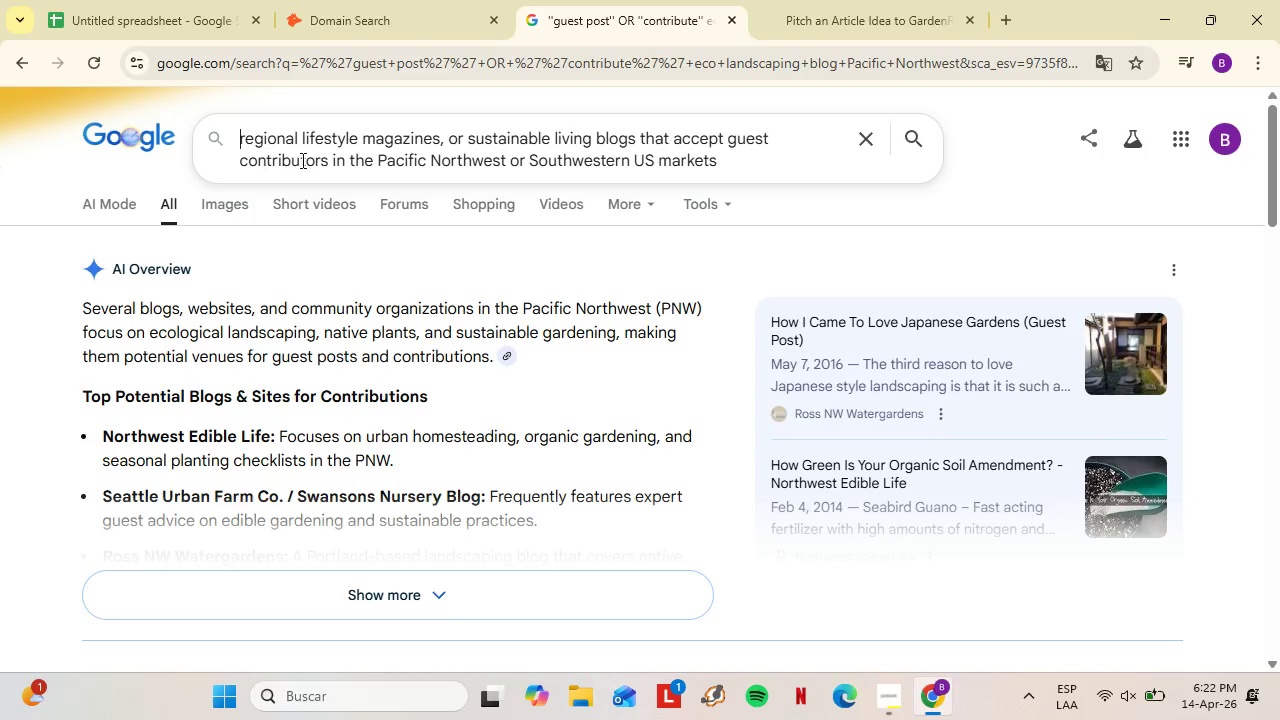 
key(Backspace)
 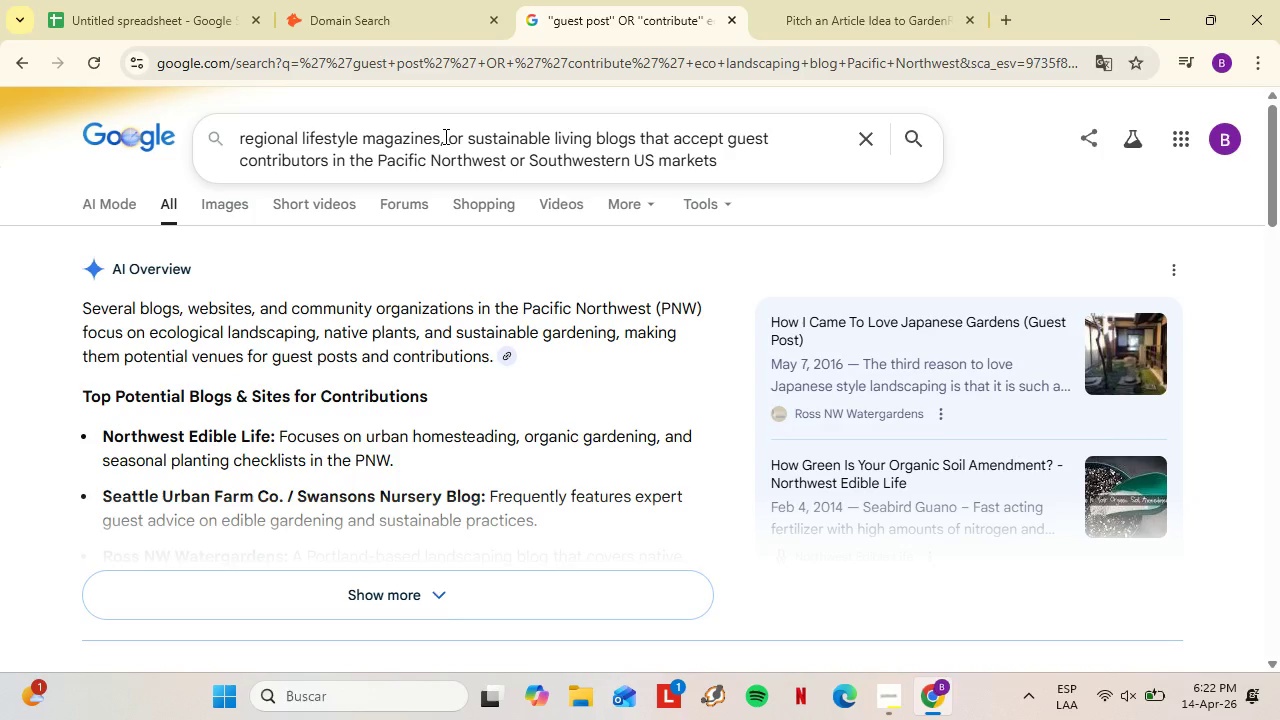 
key(Backspace)
 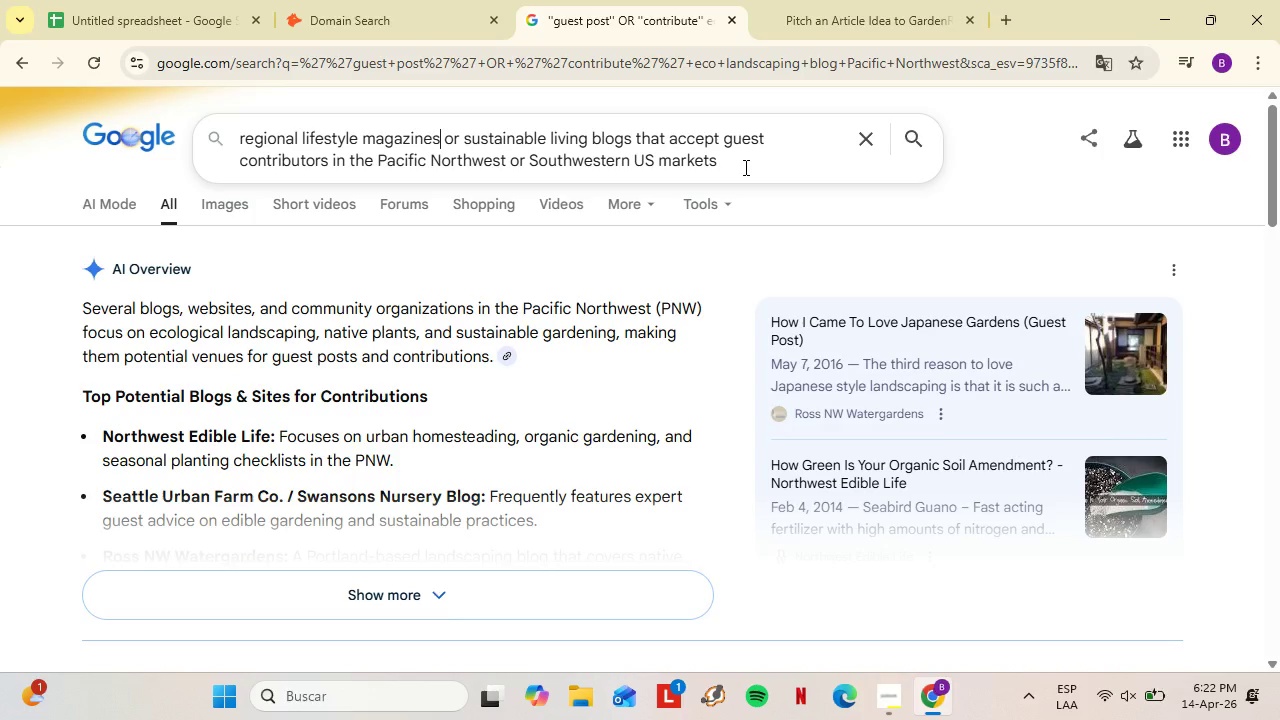 
left_click([744, 167])
 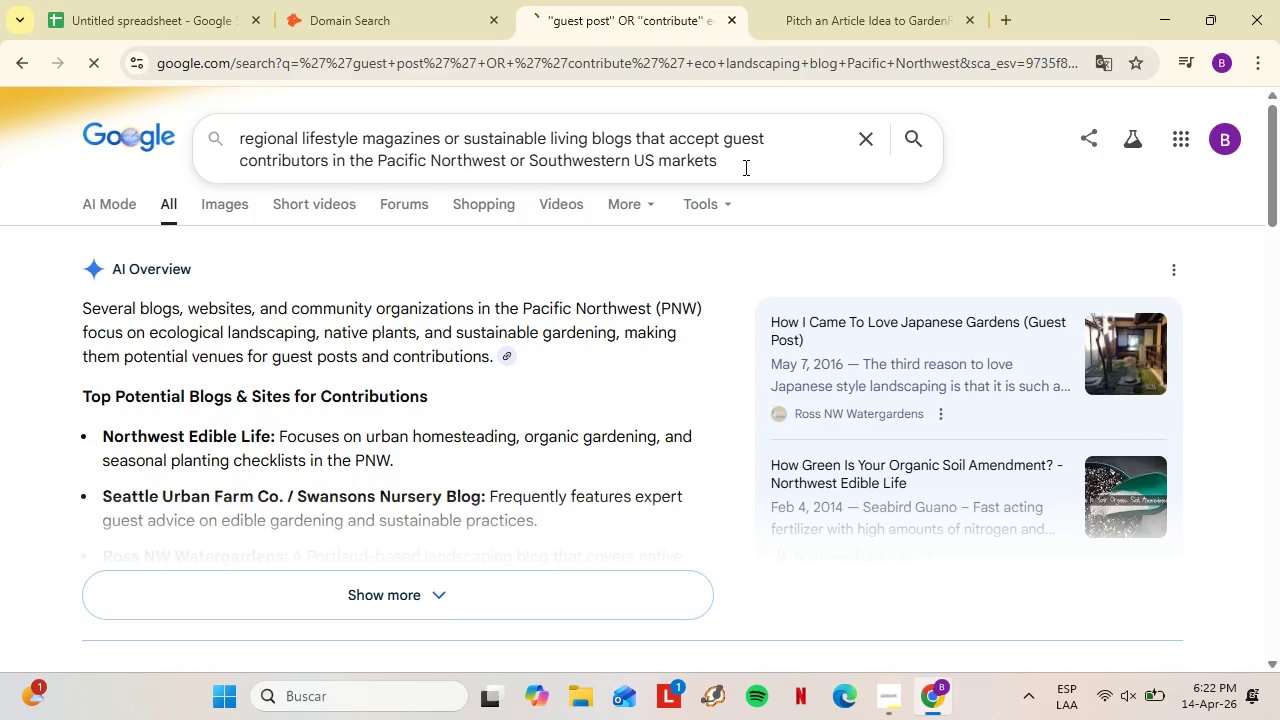 
key(Enter)
 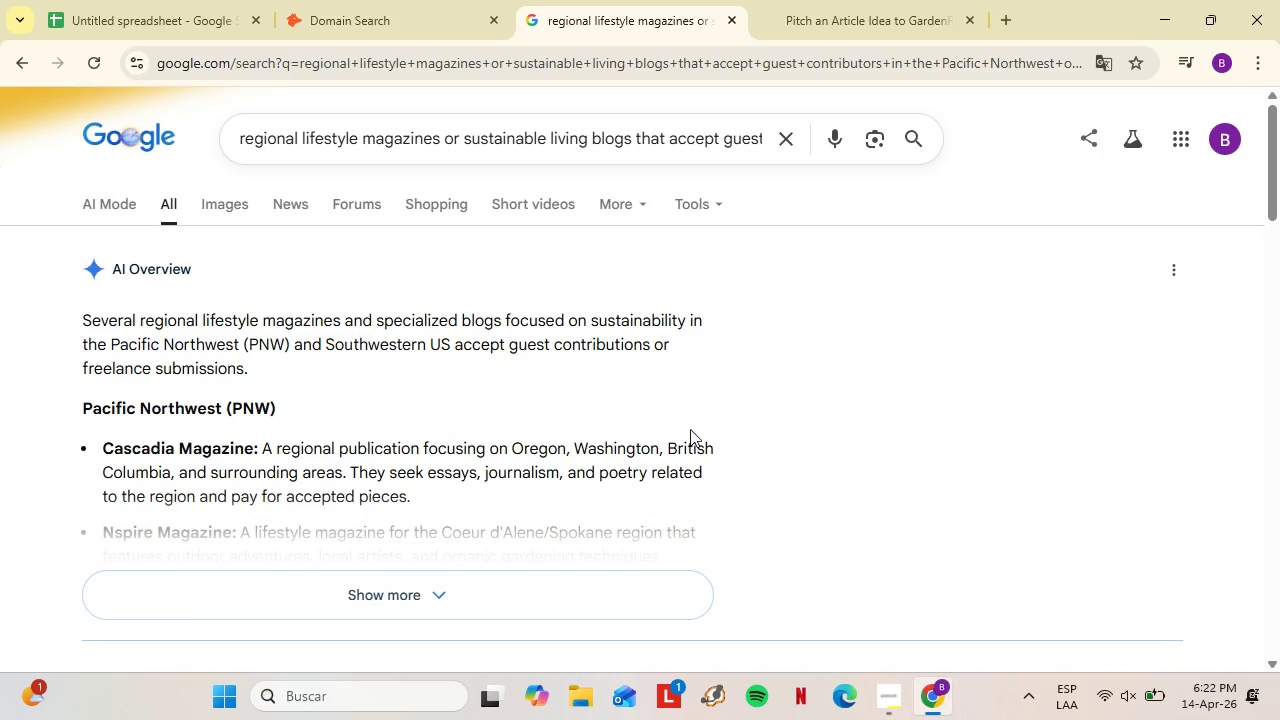 
scroll: coordinate [377, 419], scroll_direction: down, amount: 4.0
 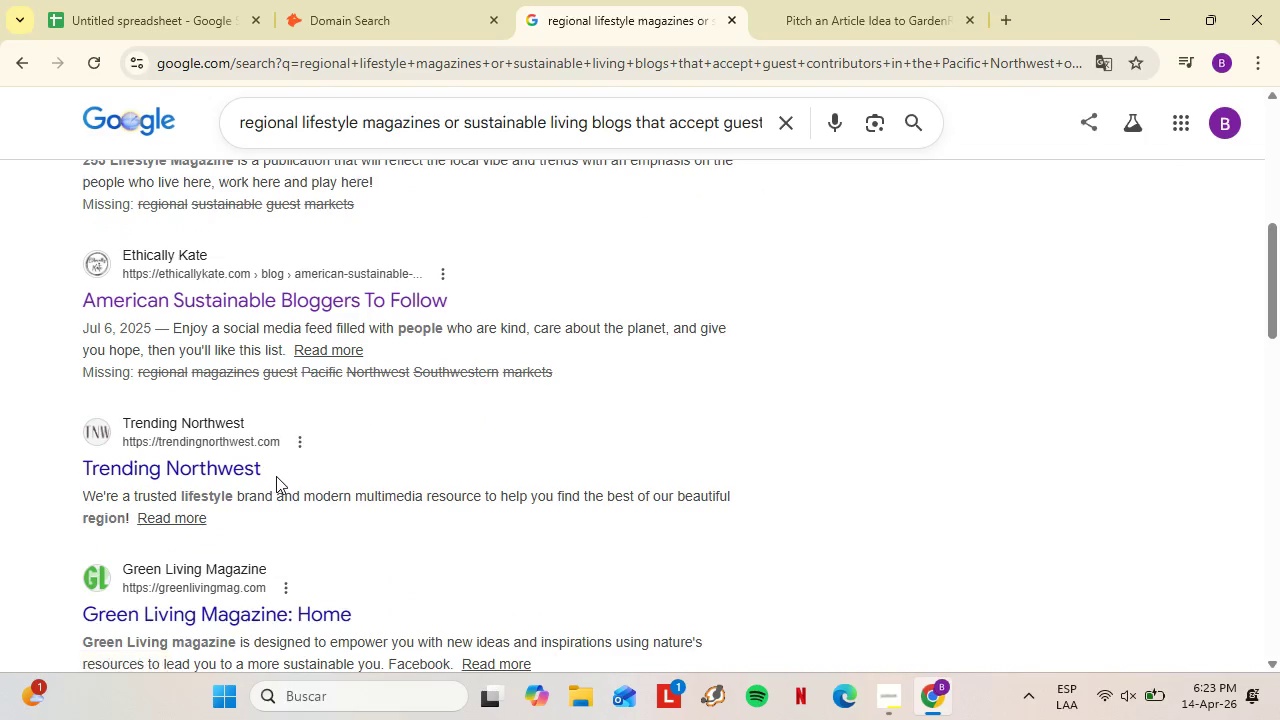 
right_click([119, 364])
 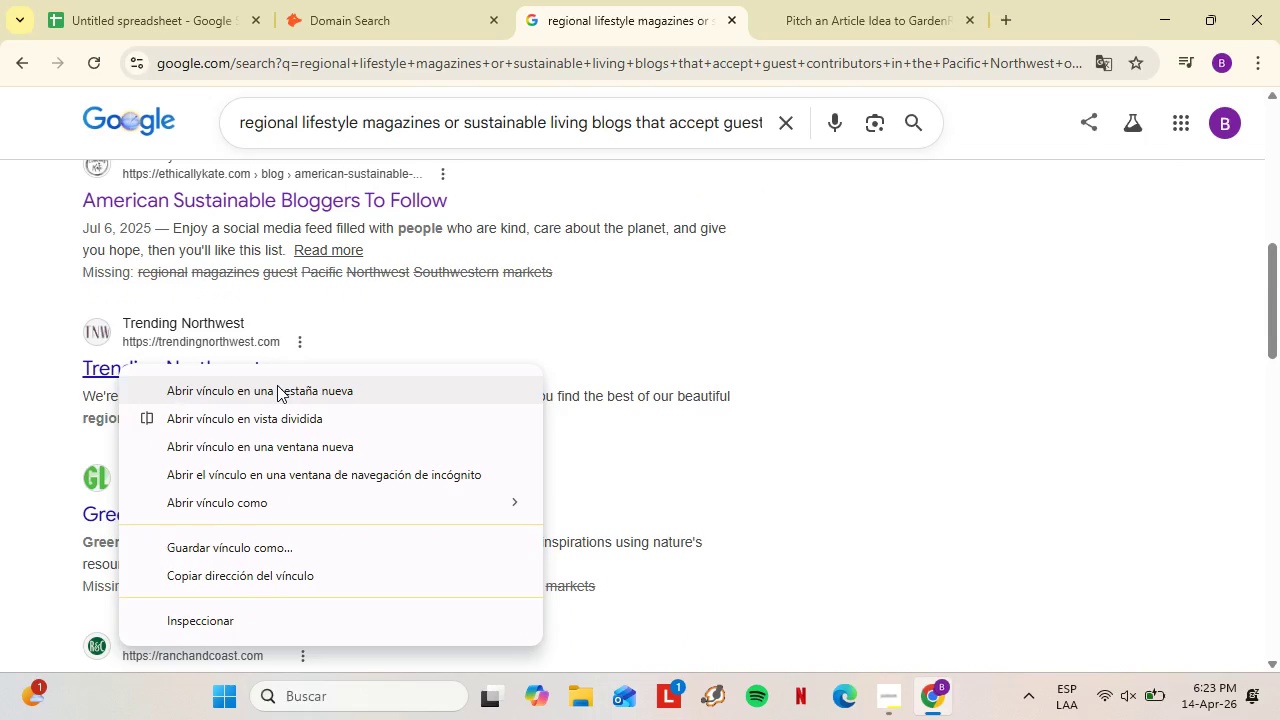 
left_click([277, 385])
 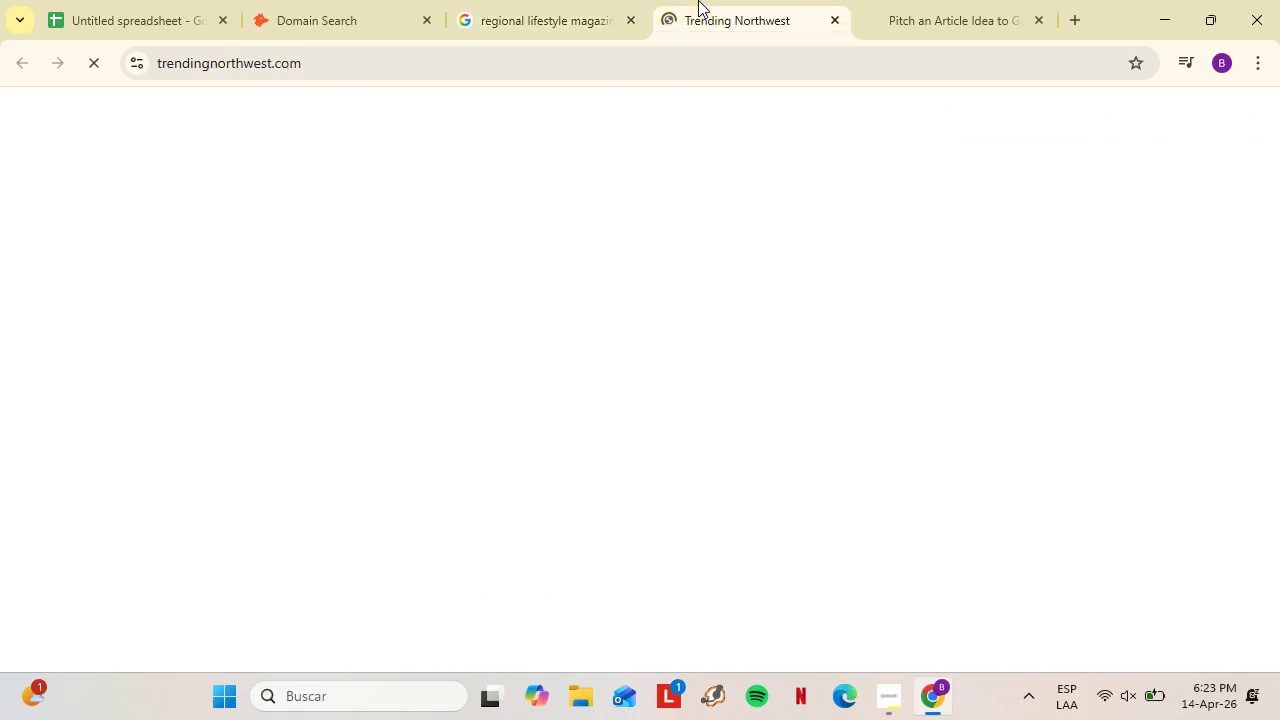 
scroll: coordinate [437, 413], scroll_direction: down, amount: 1.0
 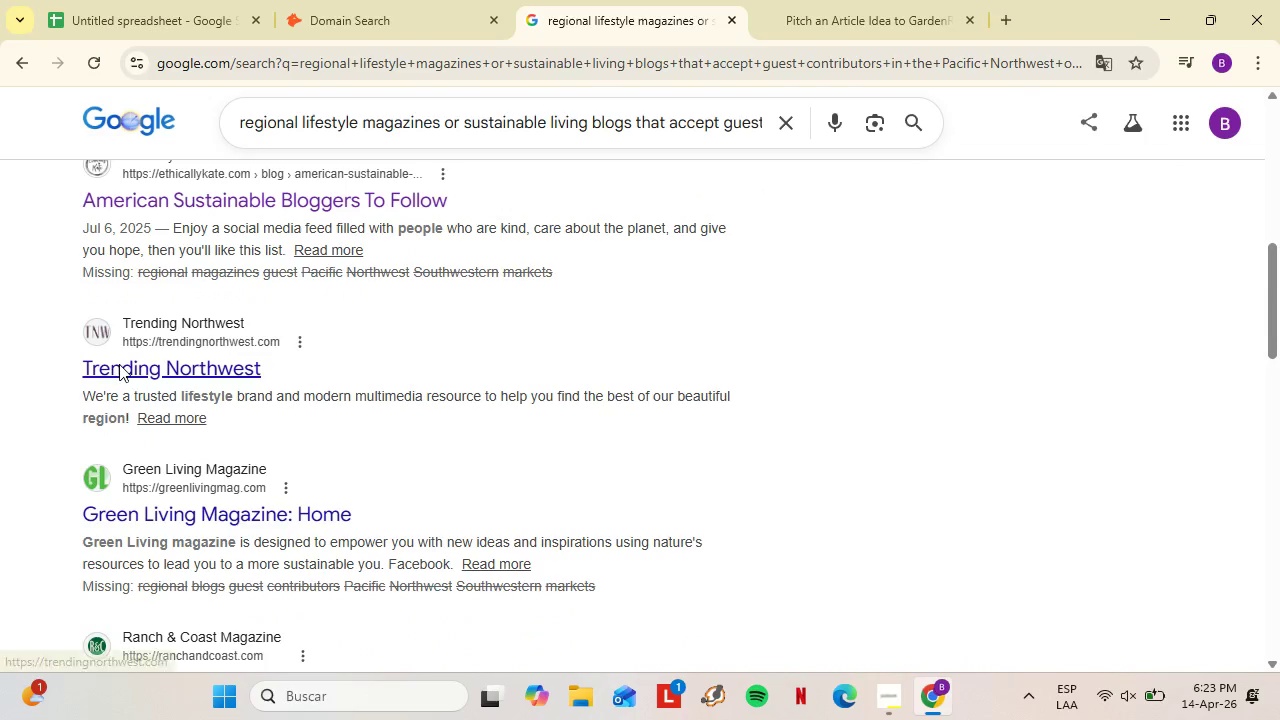 
left_click([698, 0])
 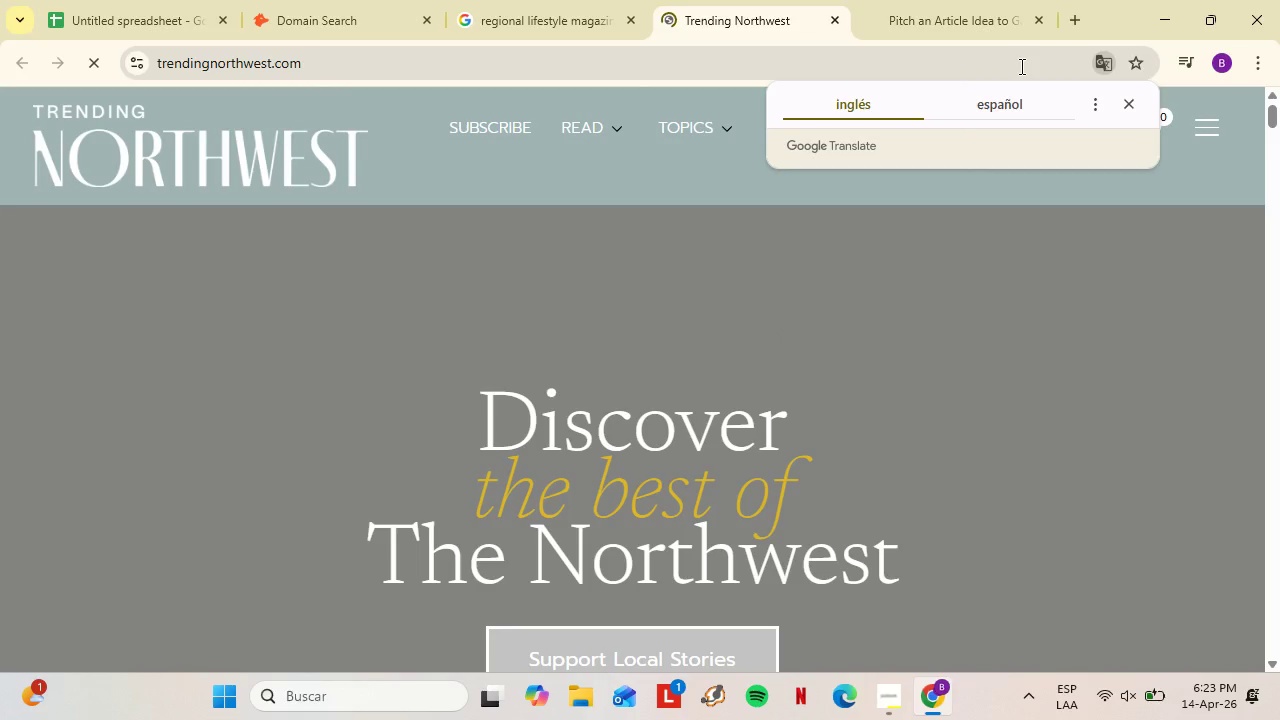 
left_click([1128, 108])
 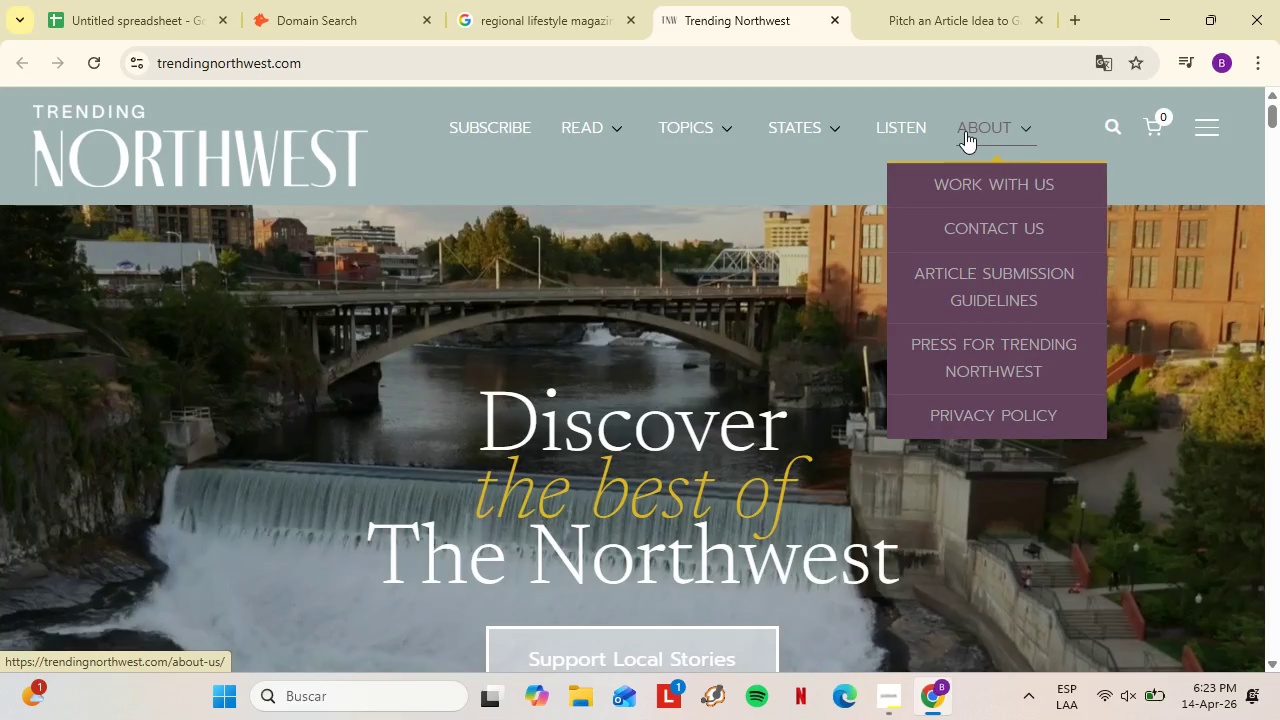 
wait(10.08)
 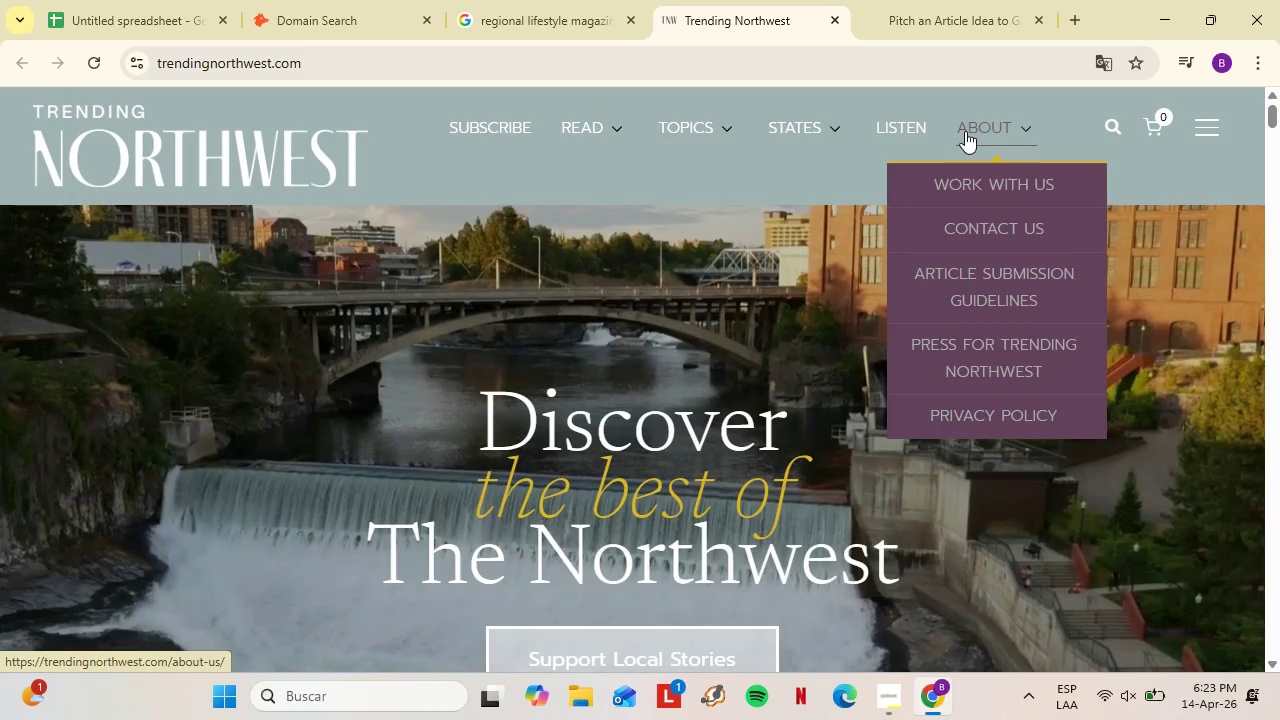 
mouse_move([790, 131])
 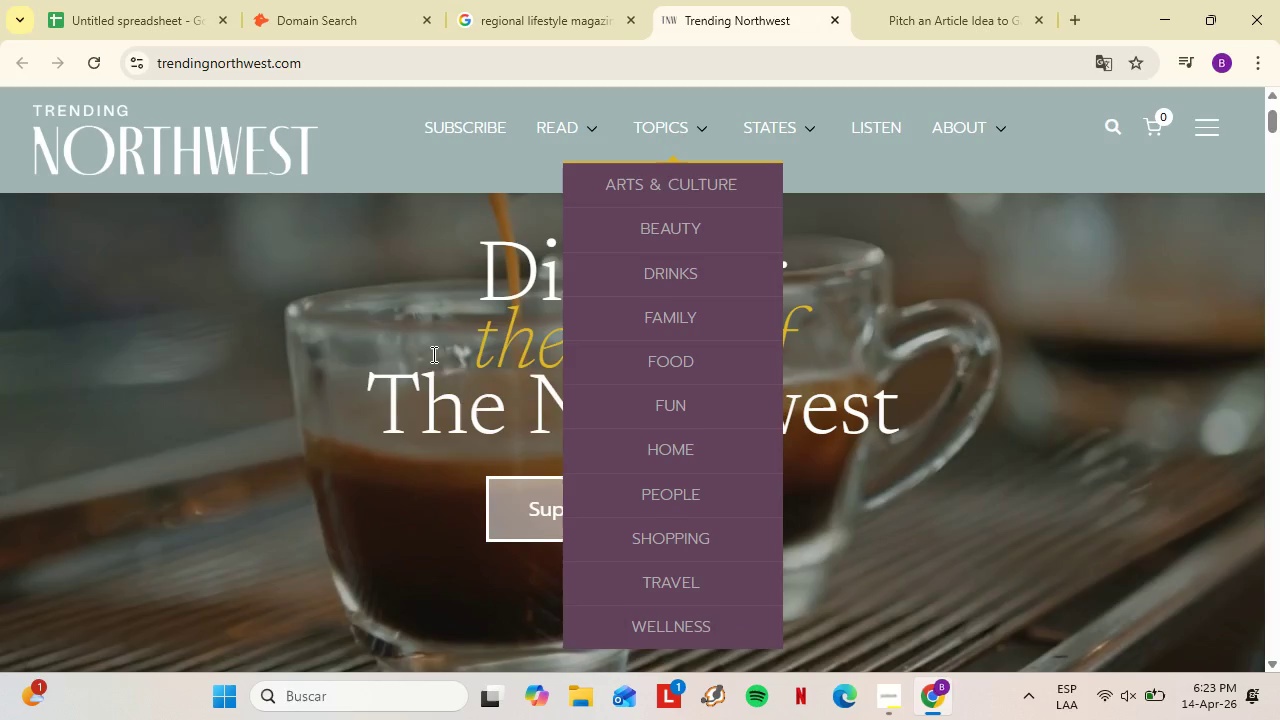 
scroll: coordinate [432, 354], scroll_direction: down, amount: 2.0
 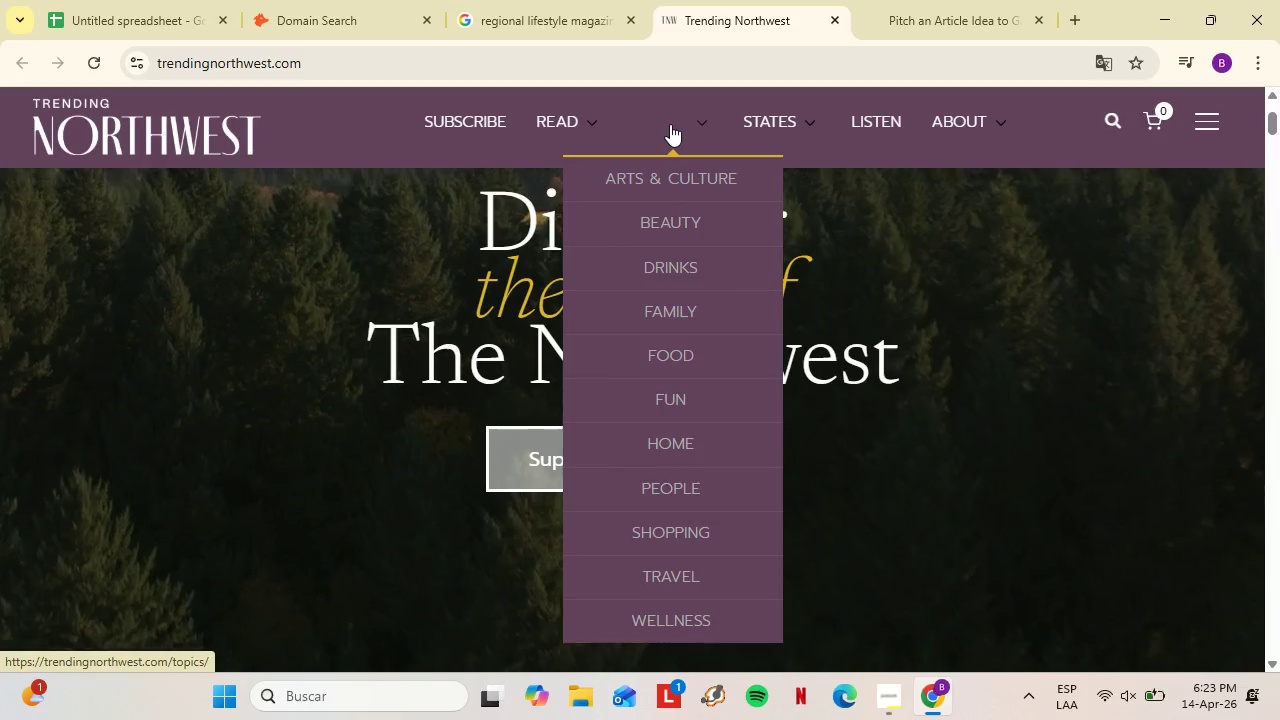 
mouse_move([647, 124])
 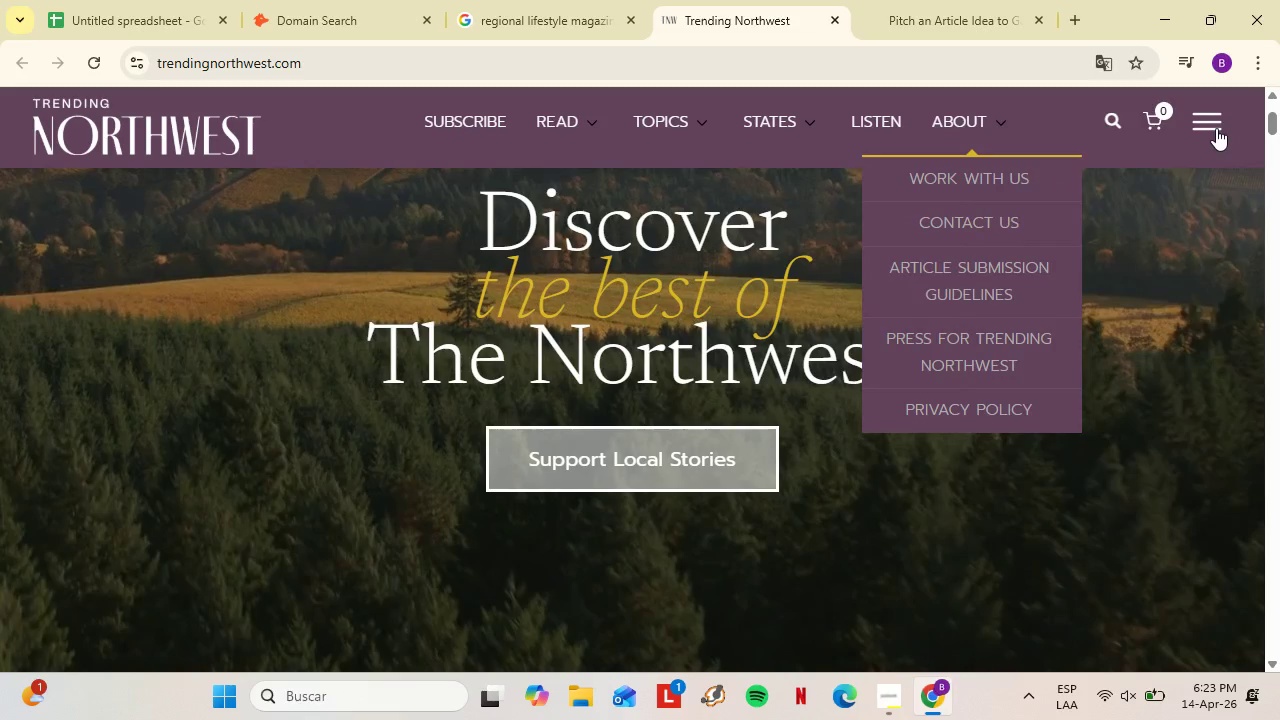 
left_click([1216, 128])
 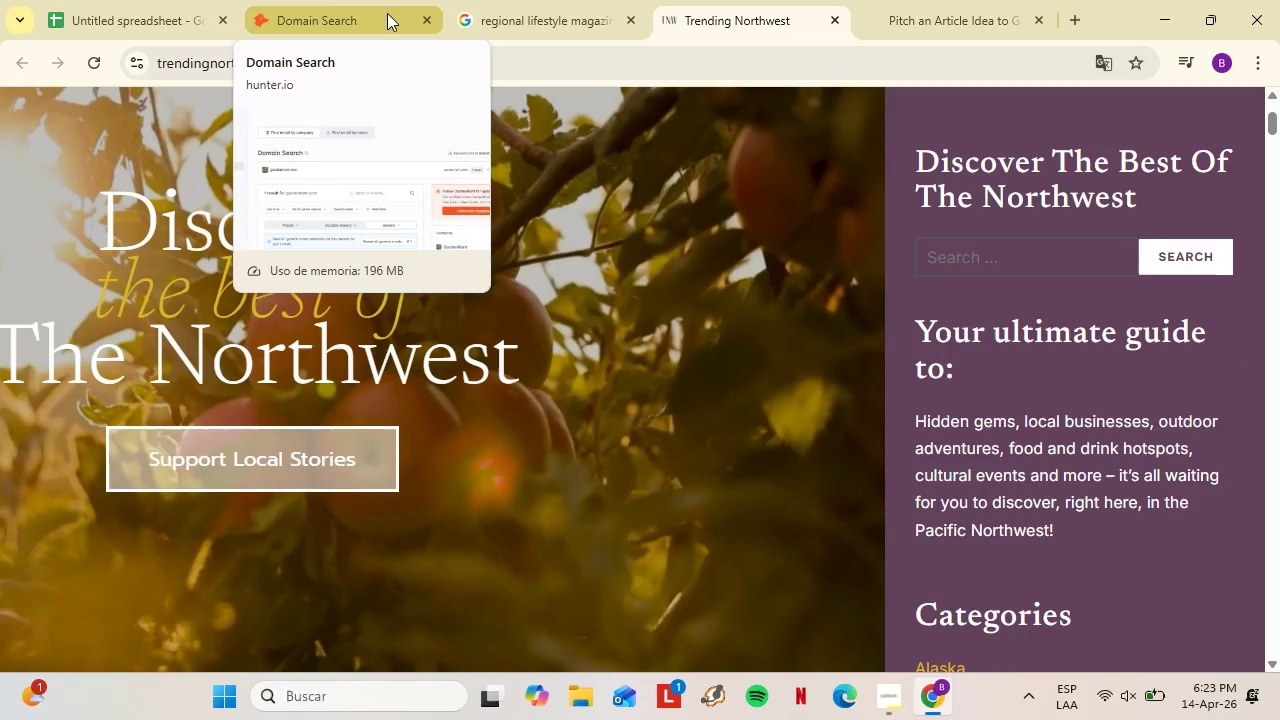 
wait(7.53)
 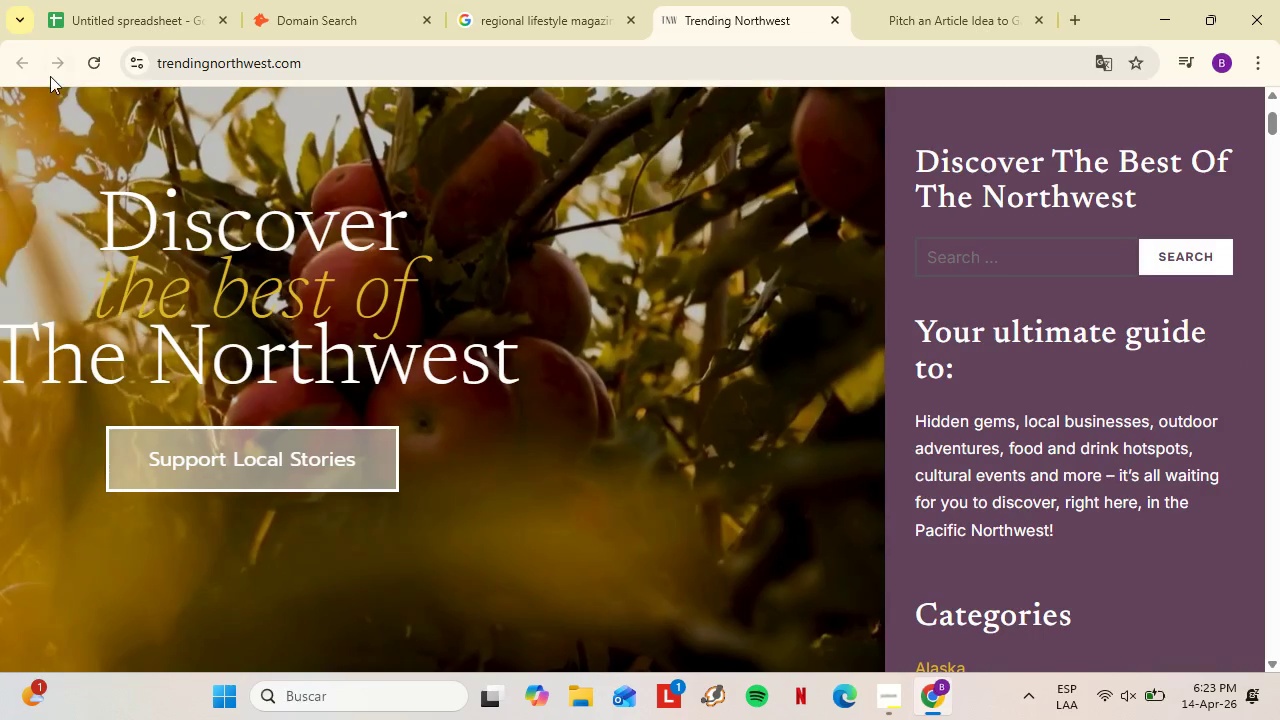 
left_click([136, 3])
 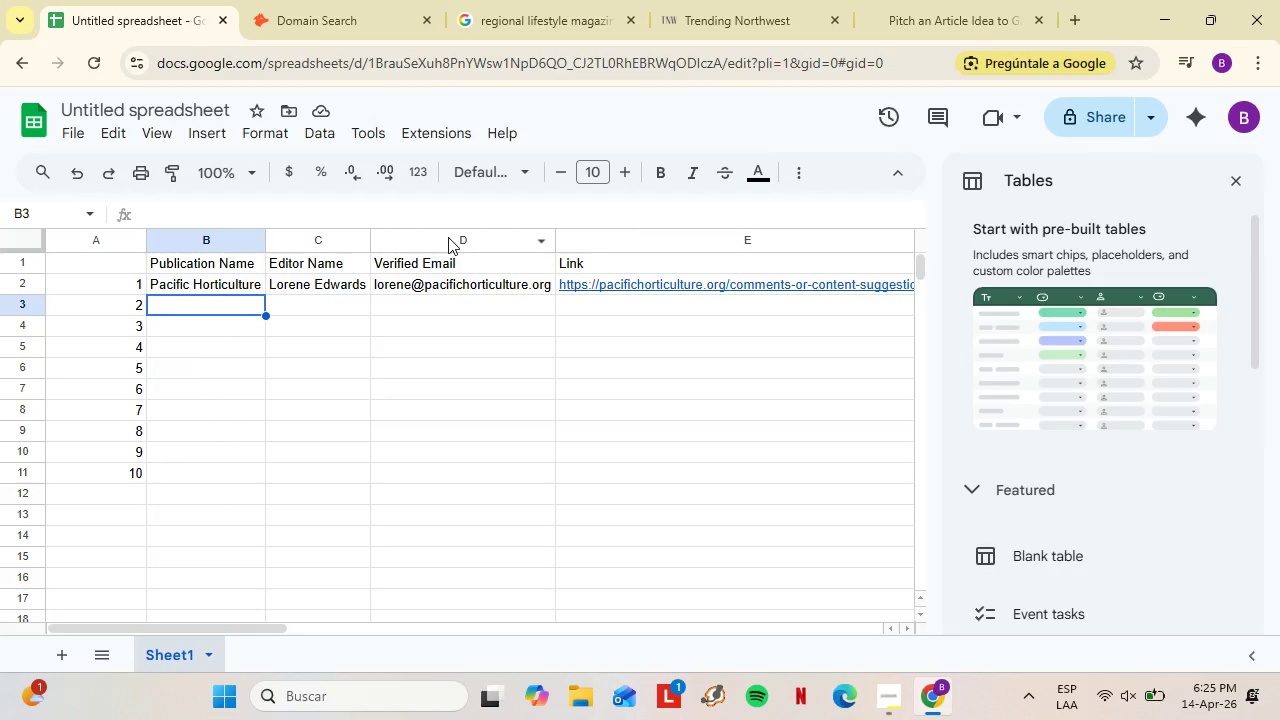 
wait(111.58)
 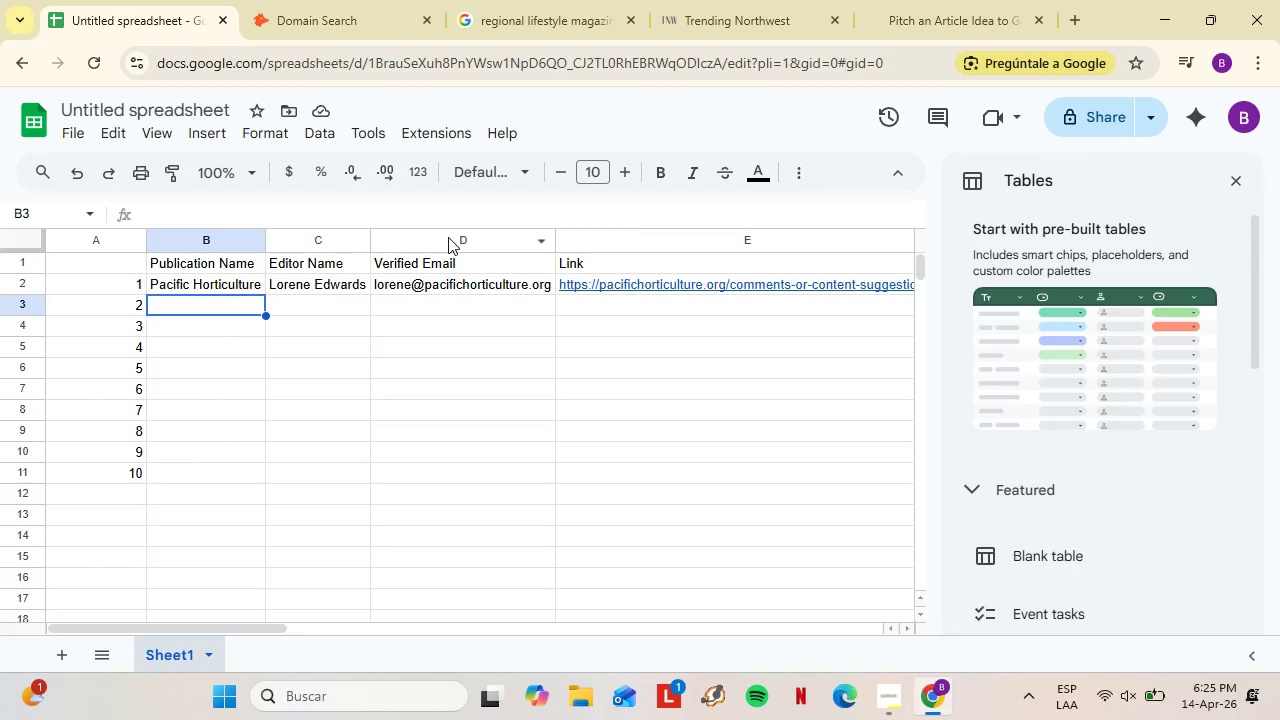 
double_click([390, 0])
 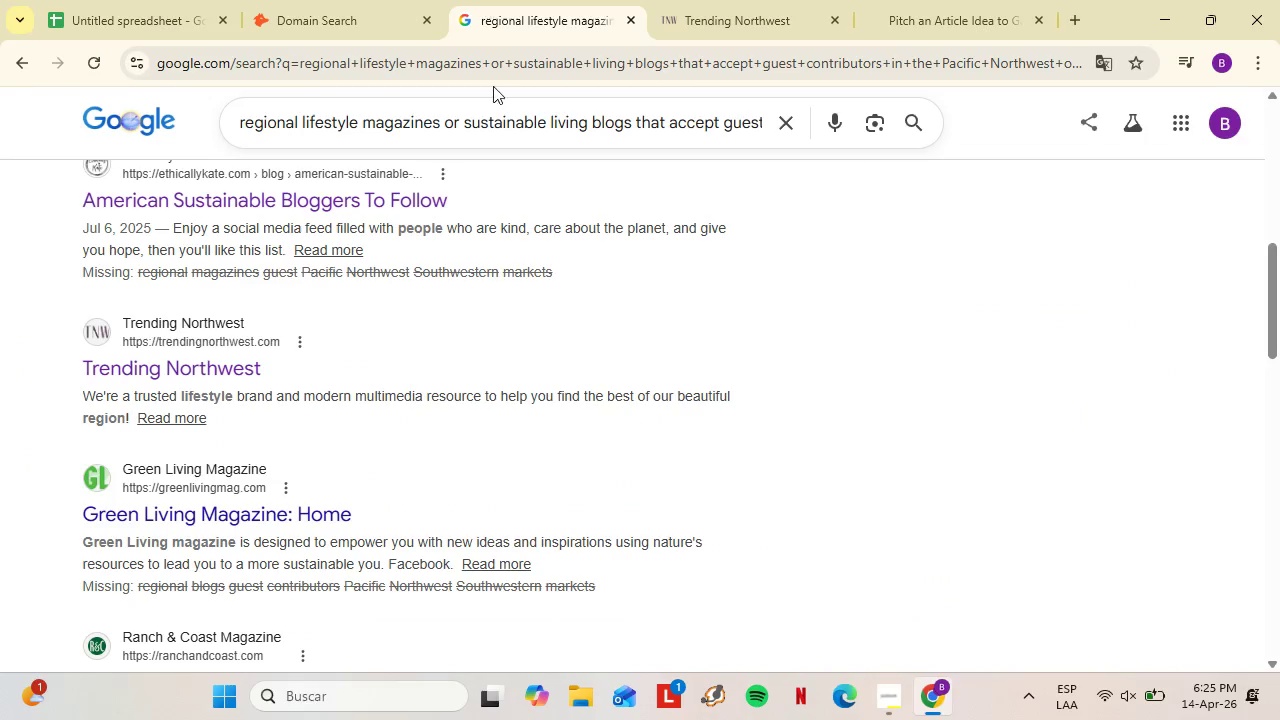 
triple_click([484, 0])
 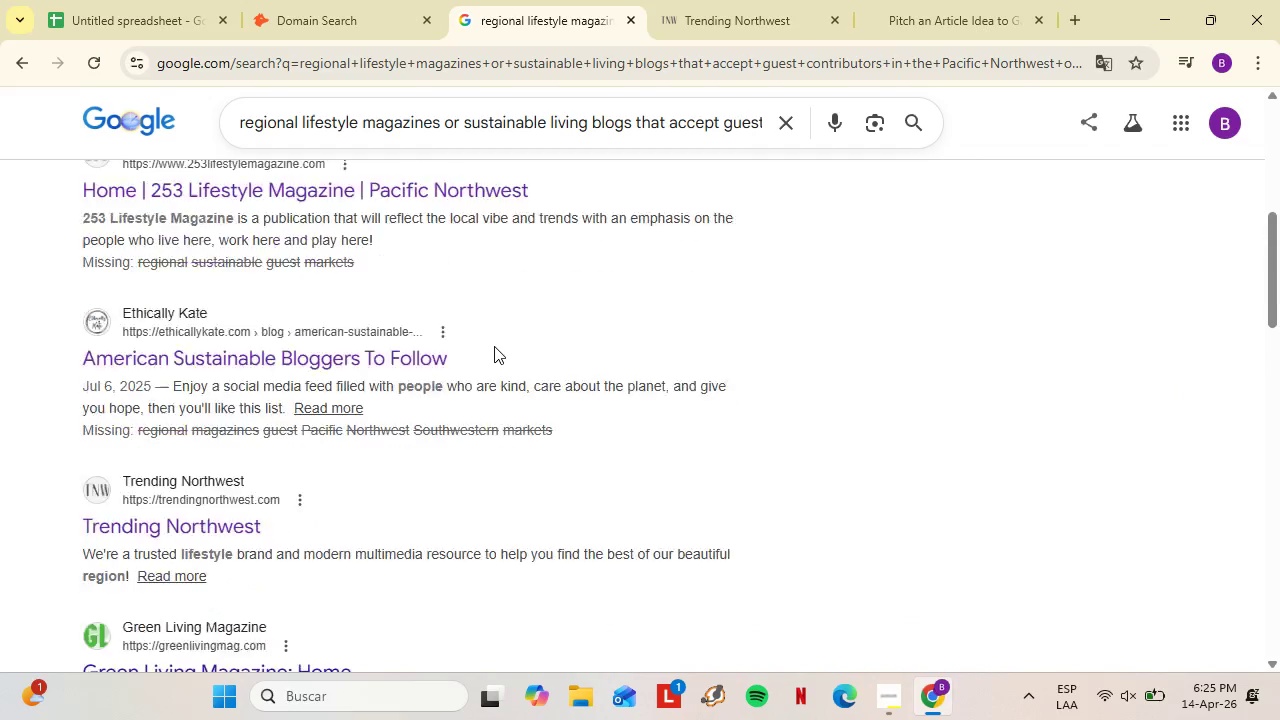 
scroll: coordinate [493, 343], scroll_direction: down, amount: 4.0
 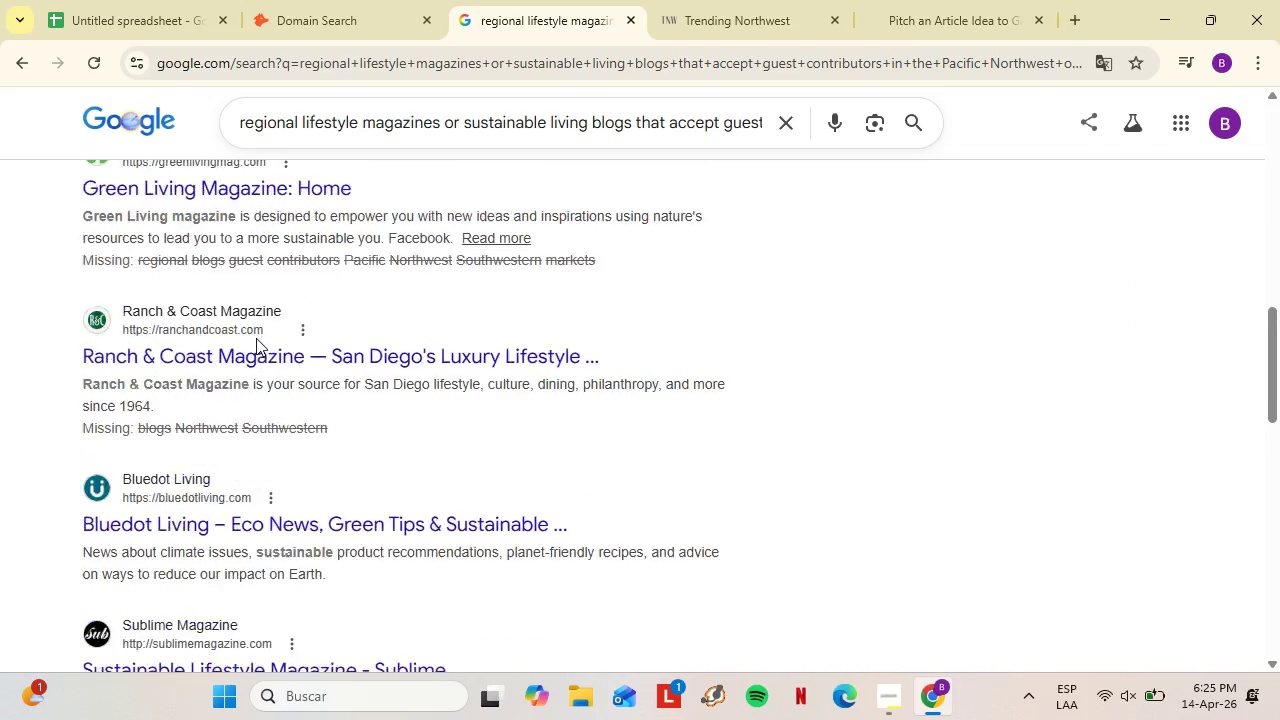 
scroll: coordinate [392, 384], scroll_direction: up, amount: 6.0
 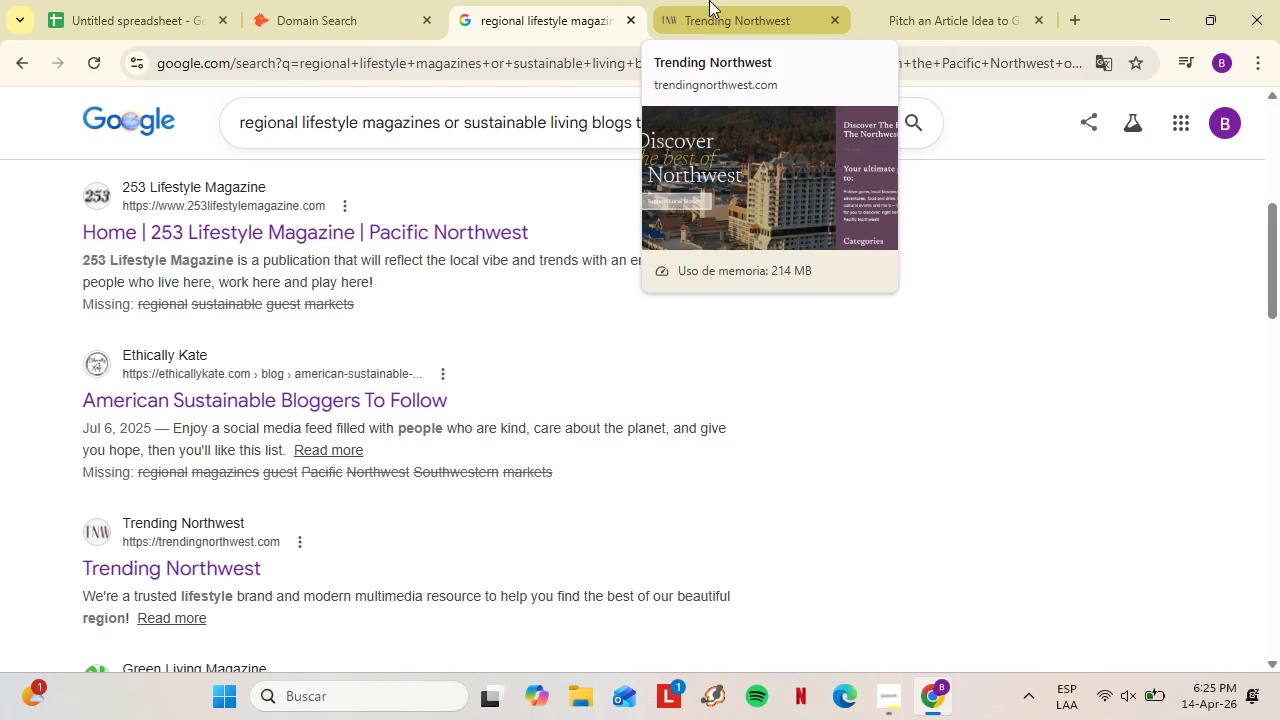 
left_click([702, 0])
 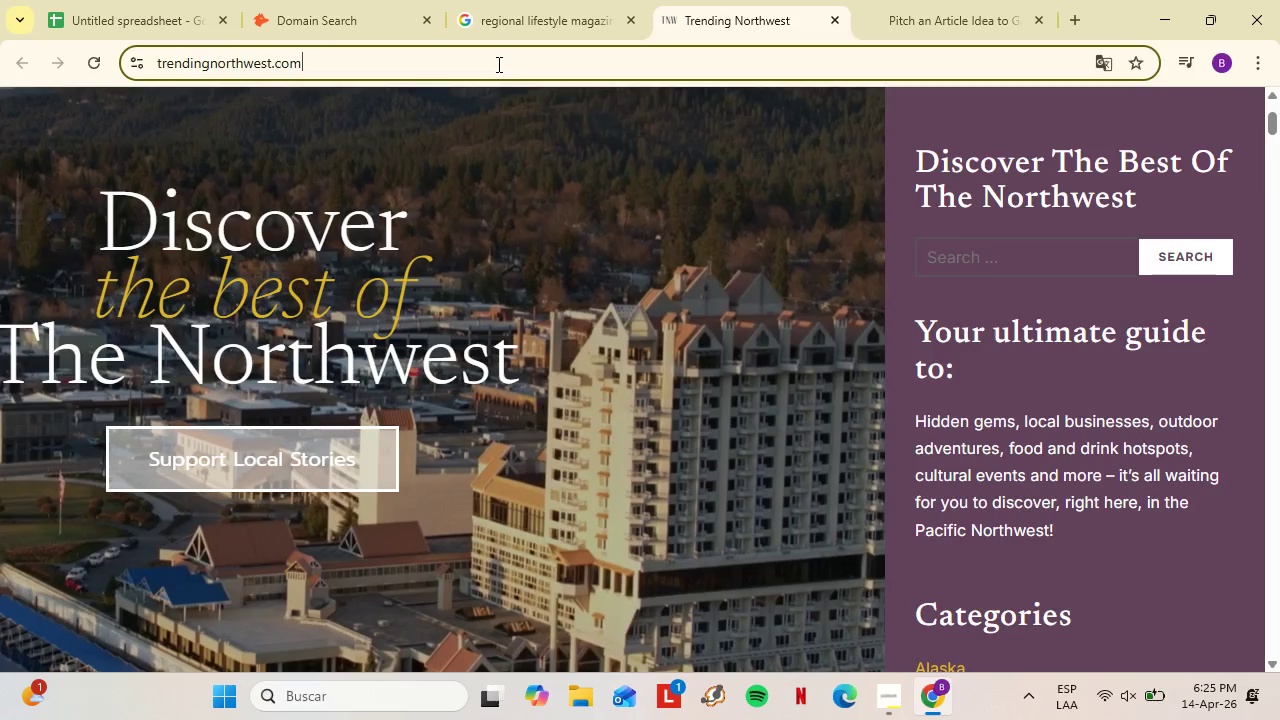 
left_click([497, 64])
 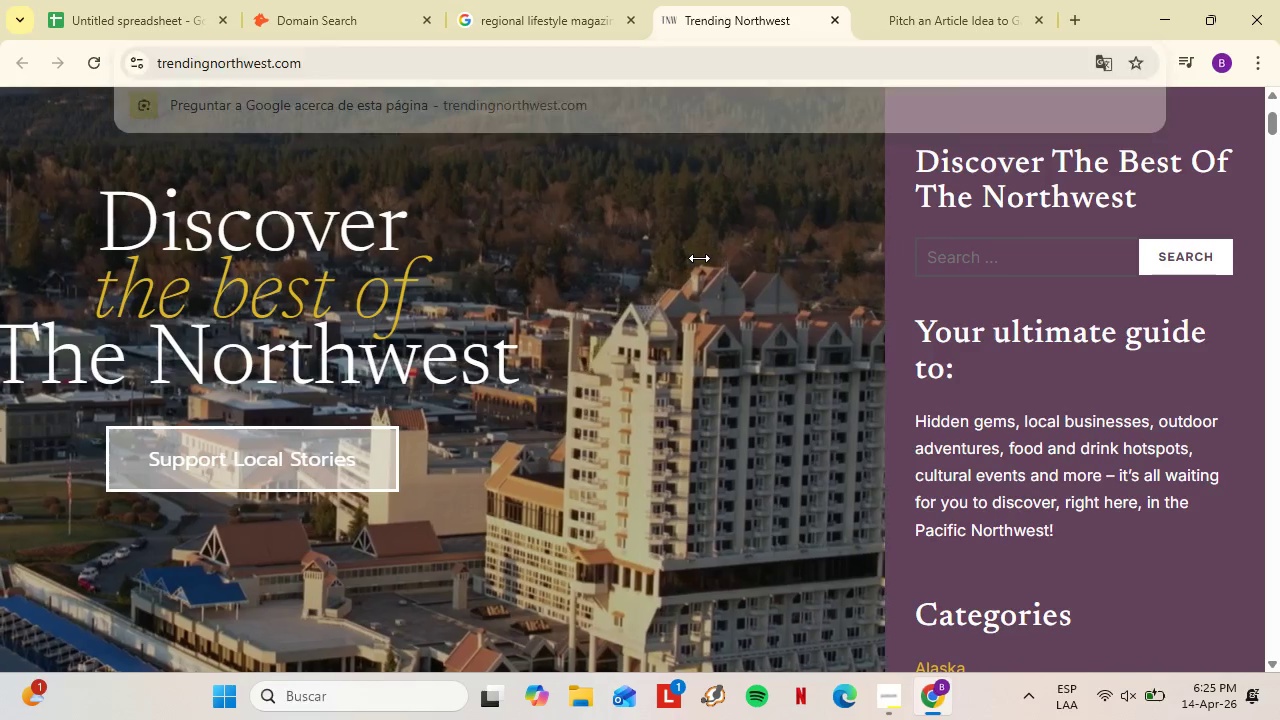 
left_click([699, 258])
 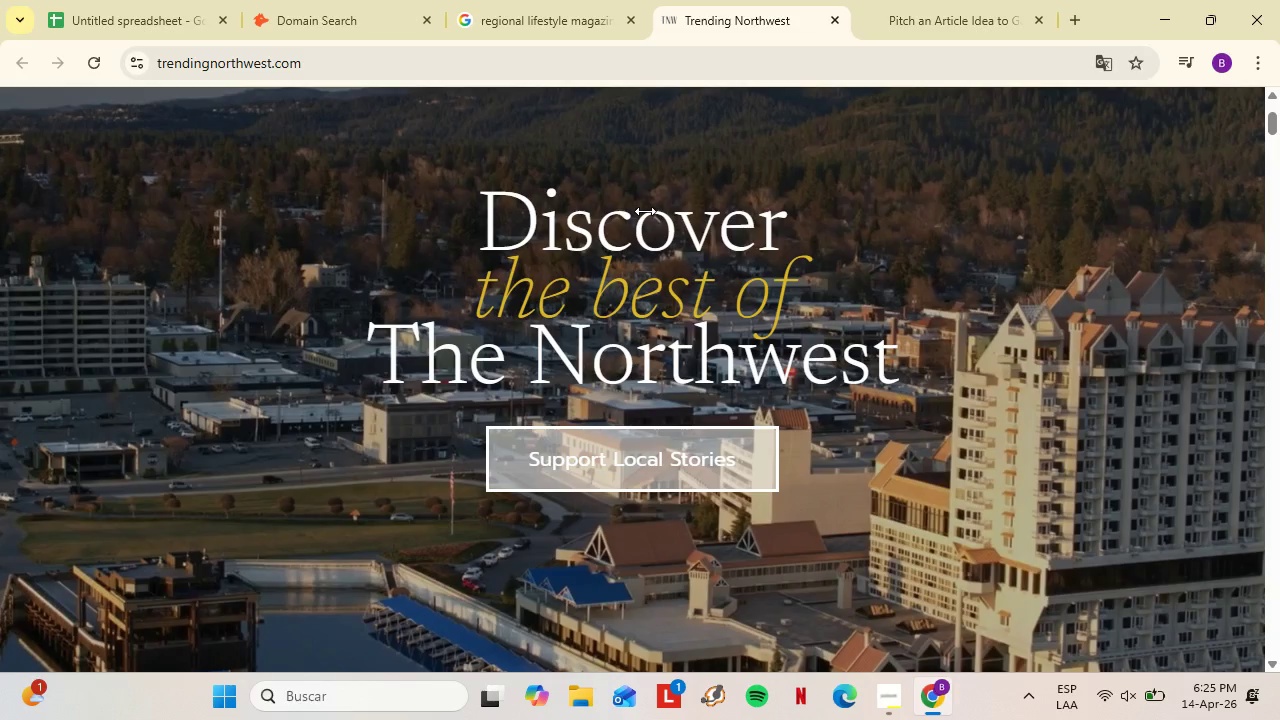 
left_click([507, 62])
 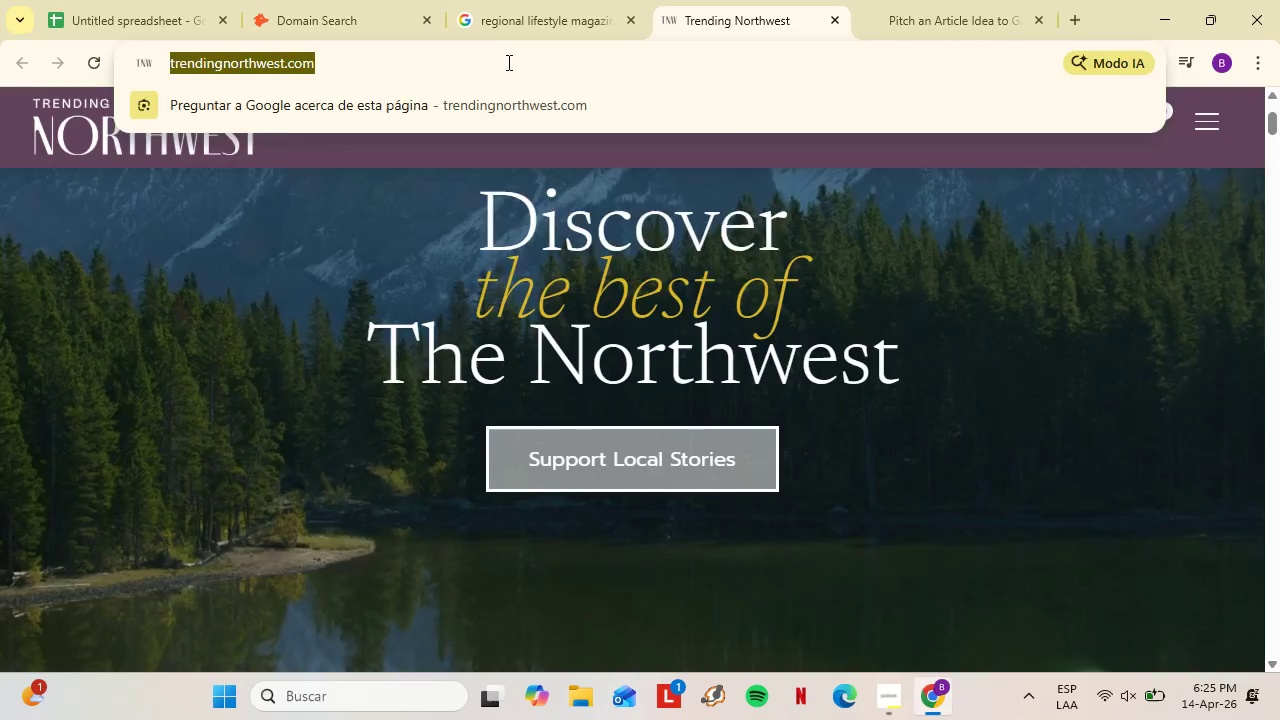 
type(water use it)
 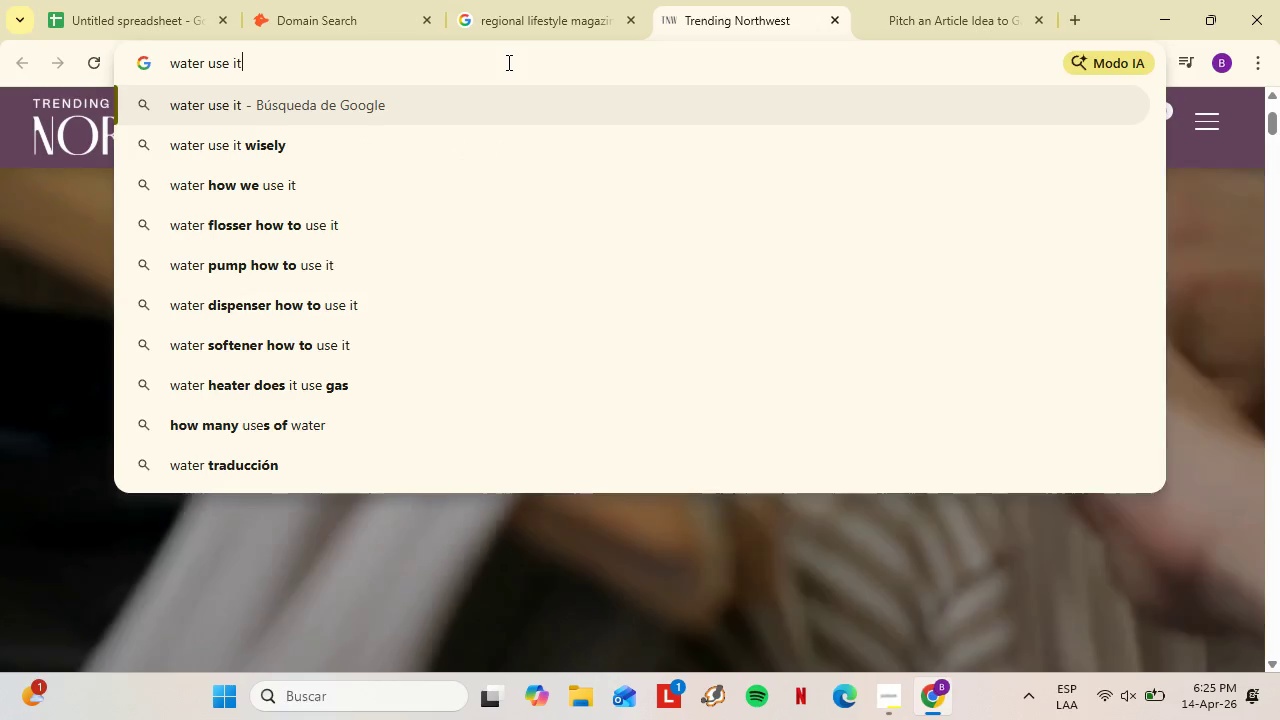 
key(ArrowDown)
 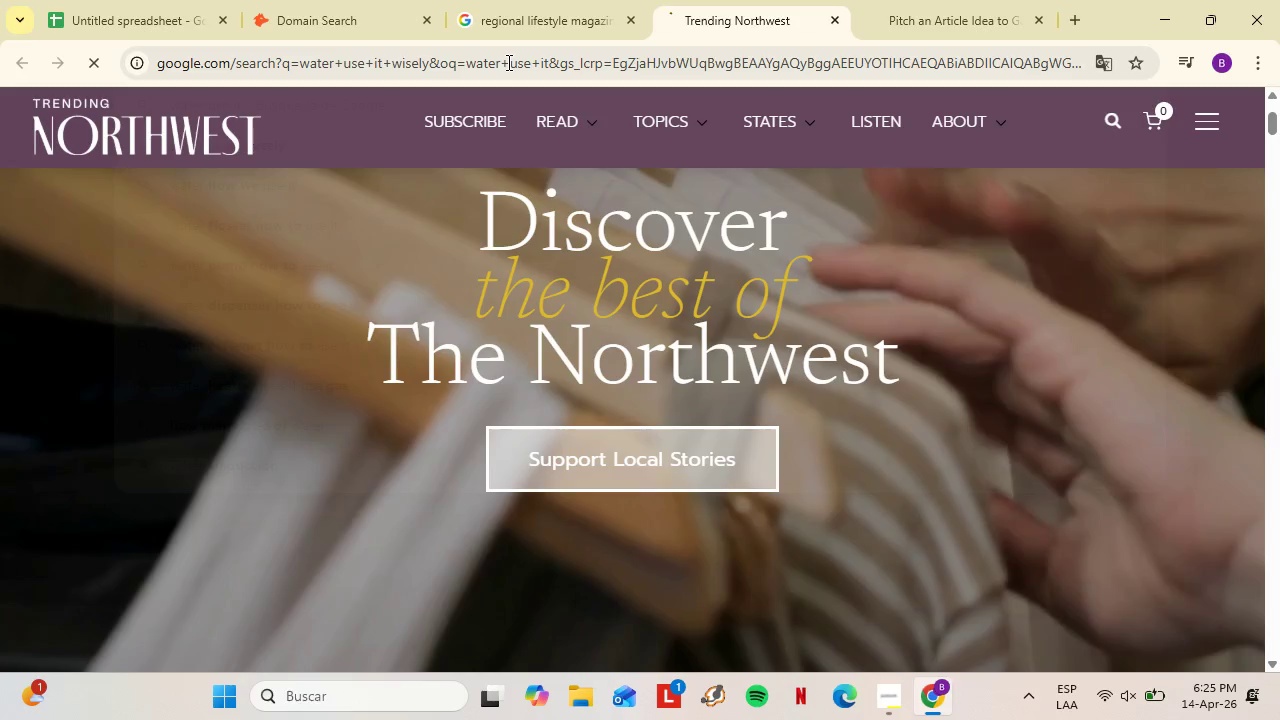 
key(Enter)
 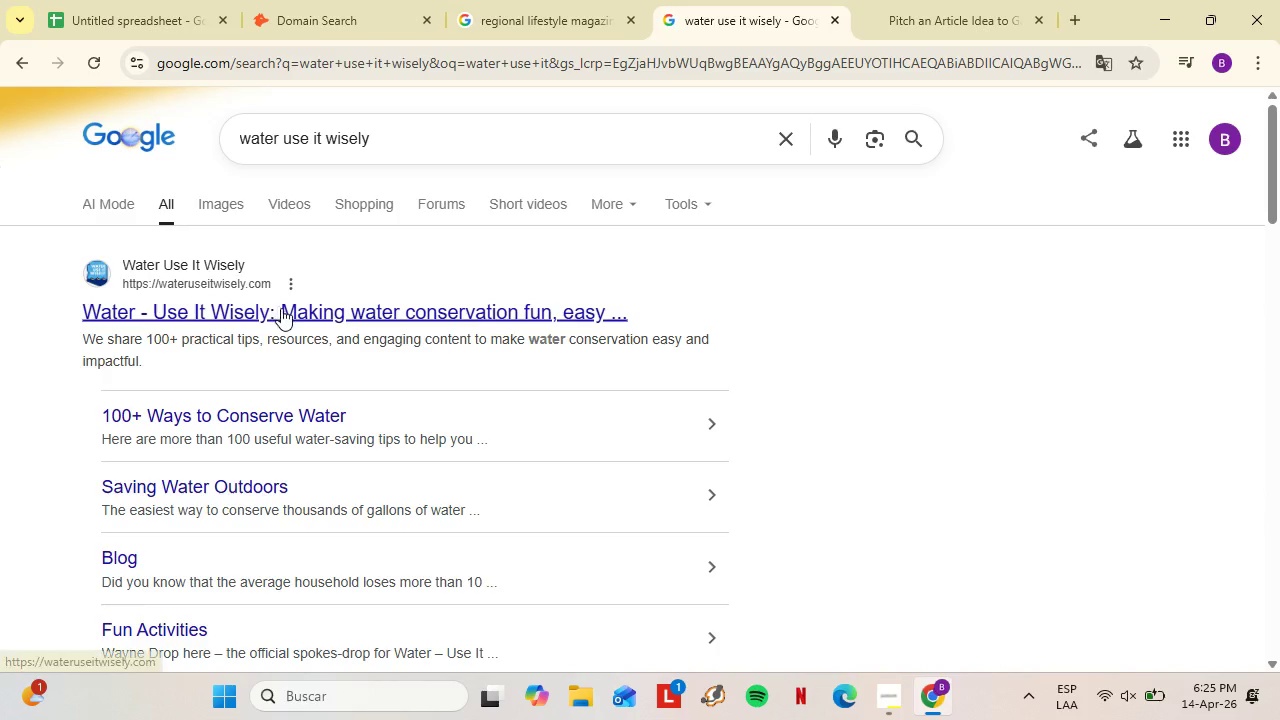 
left_click([301, 318])
 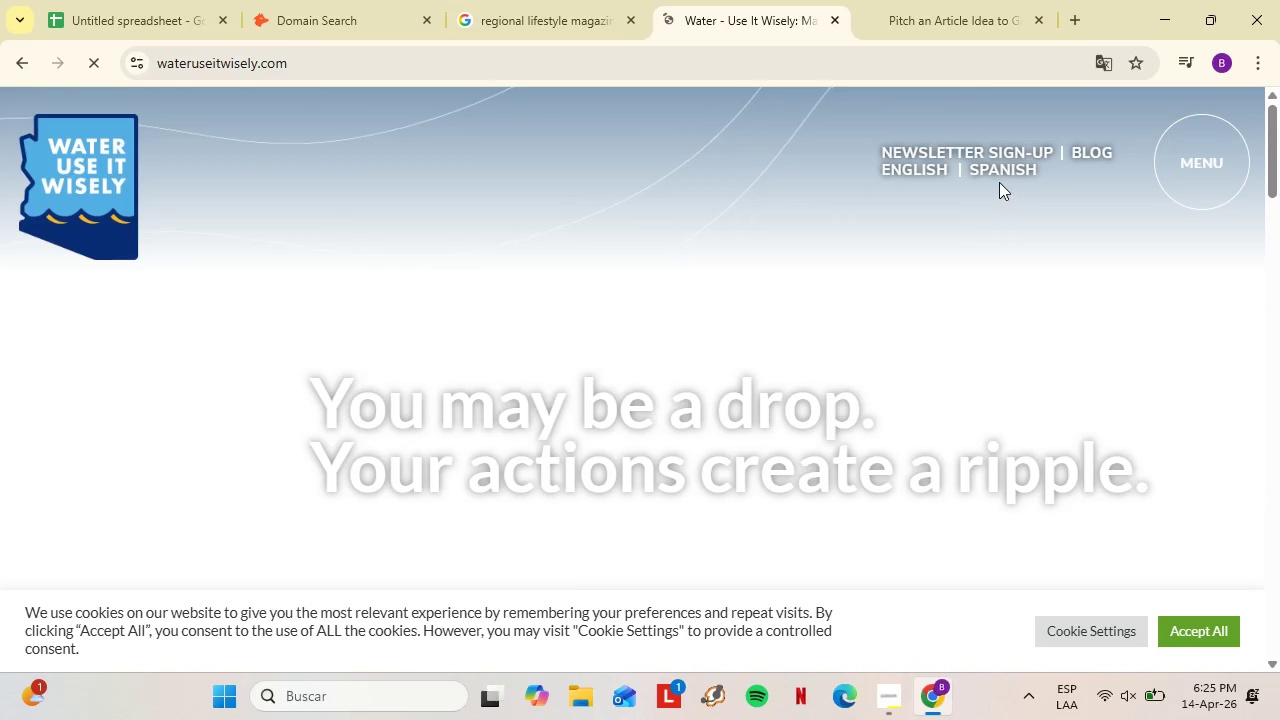 
wait(5.25)
 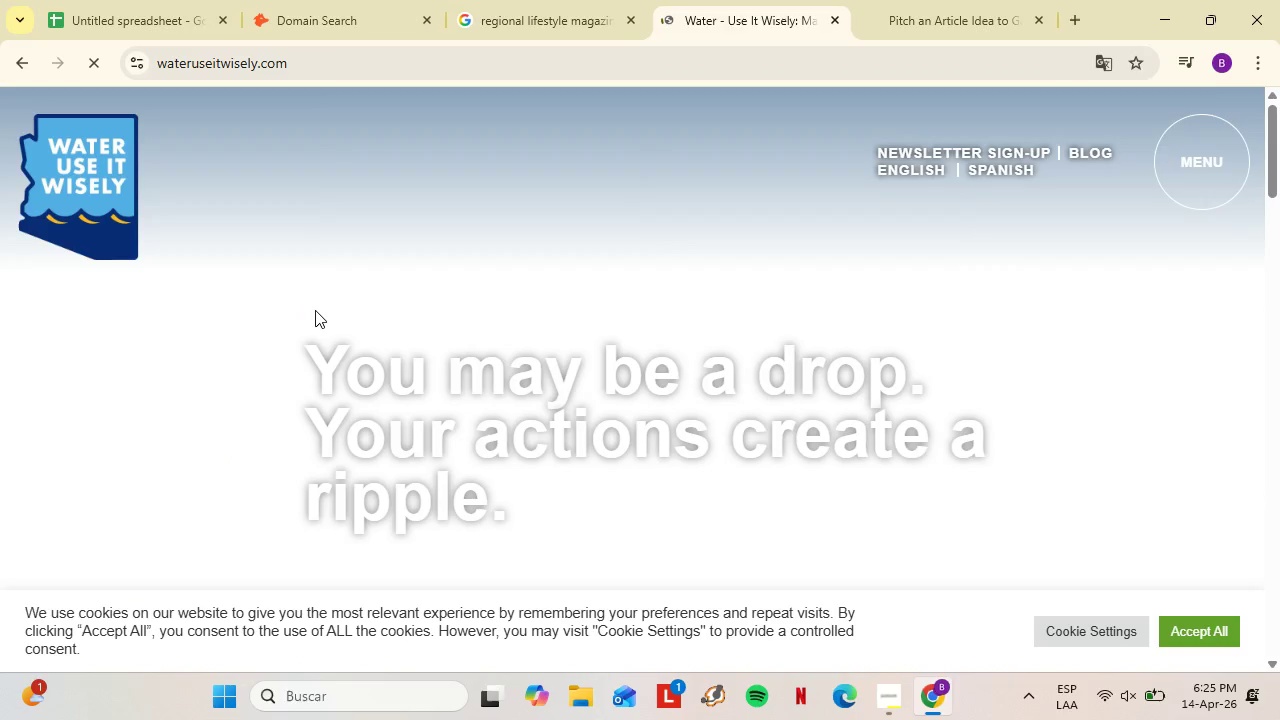 
left_click([1205, 160])
 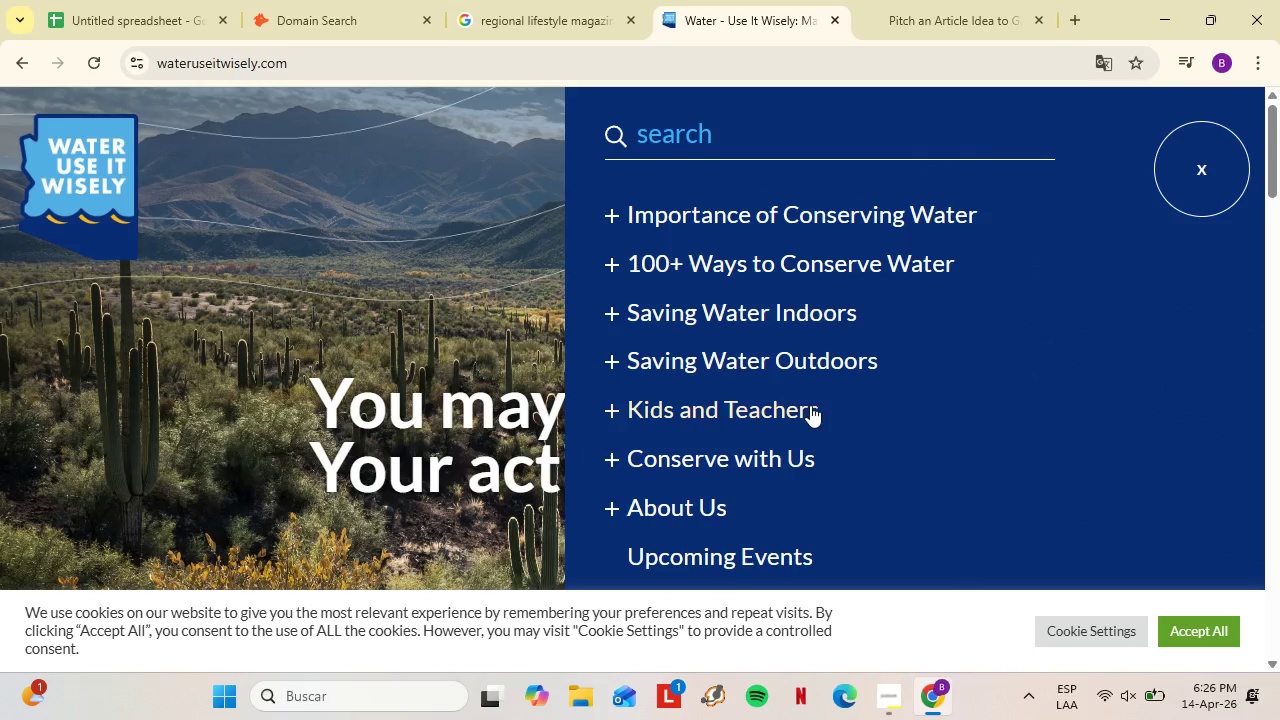 
left_click([612, 468])
 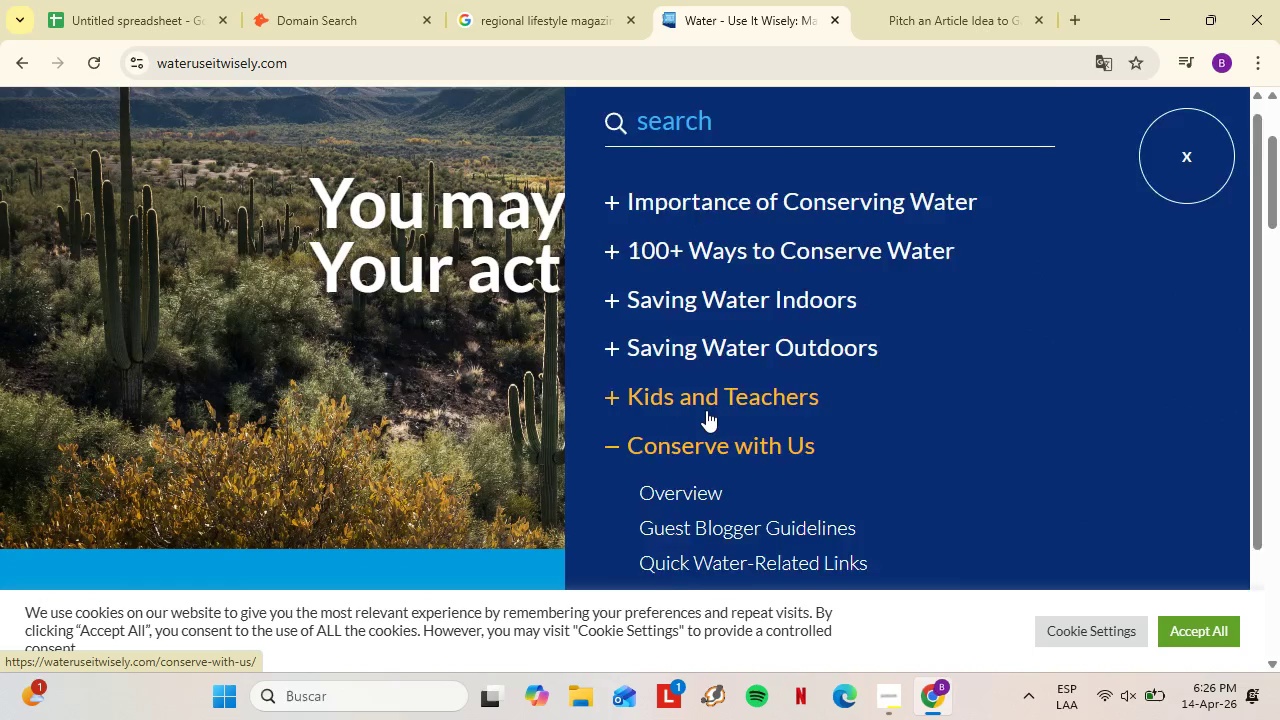 
scroll: coordinate [713, 405], scroll_direction: down, amount: 4.0
 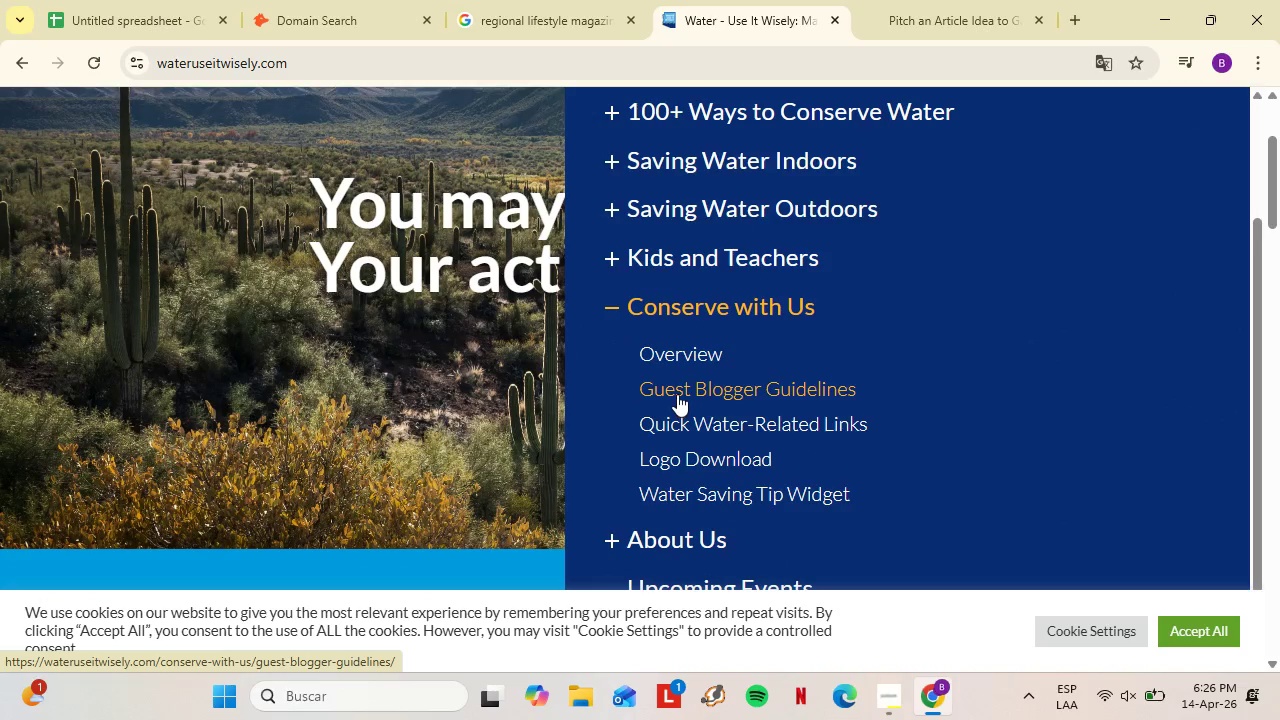 
left_click([677, 394])
 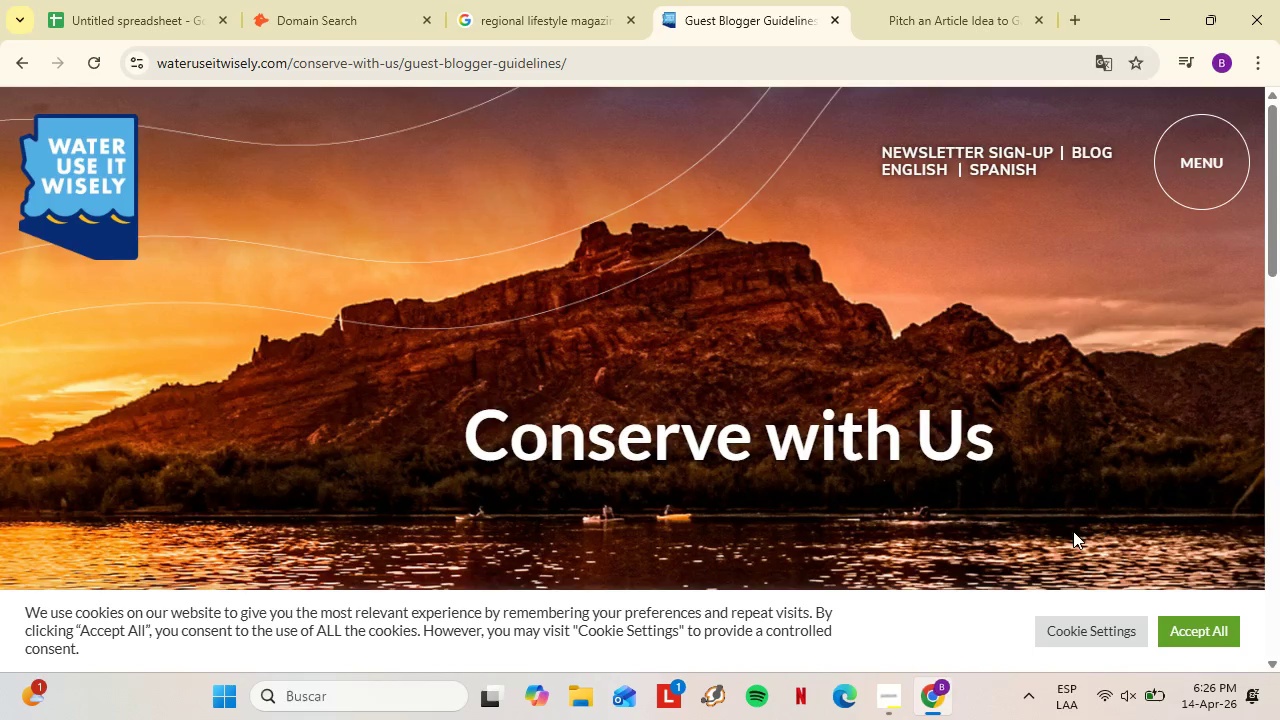 
scroll: coordinate [696, 390], scroll_direction: down, amount: 6.0
 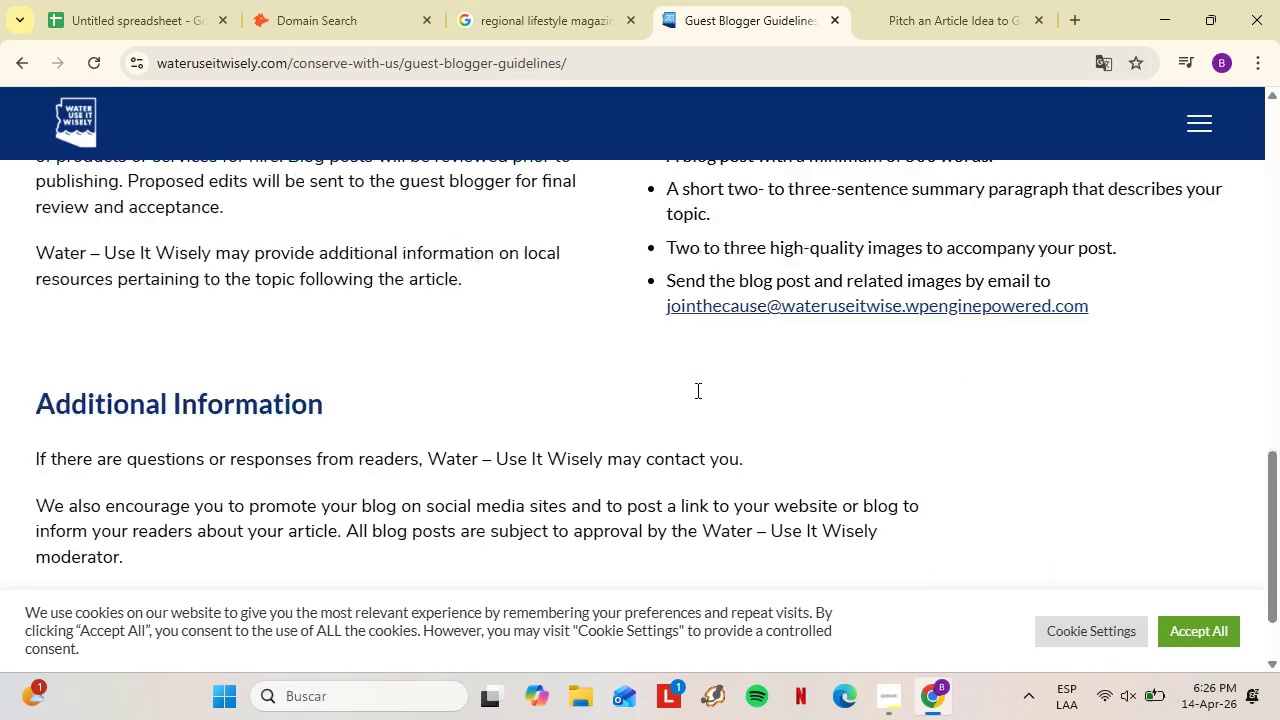 
scroll: coordinate [734, 415], scroll_direction: up, amount: 3.0
 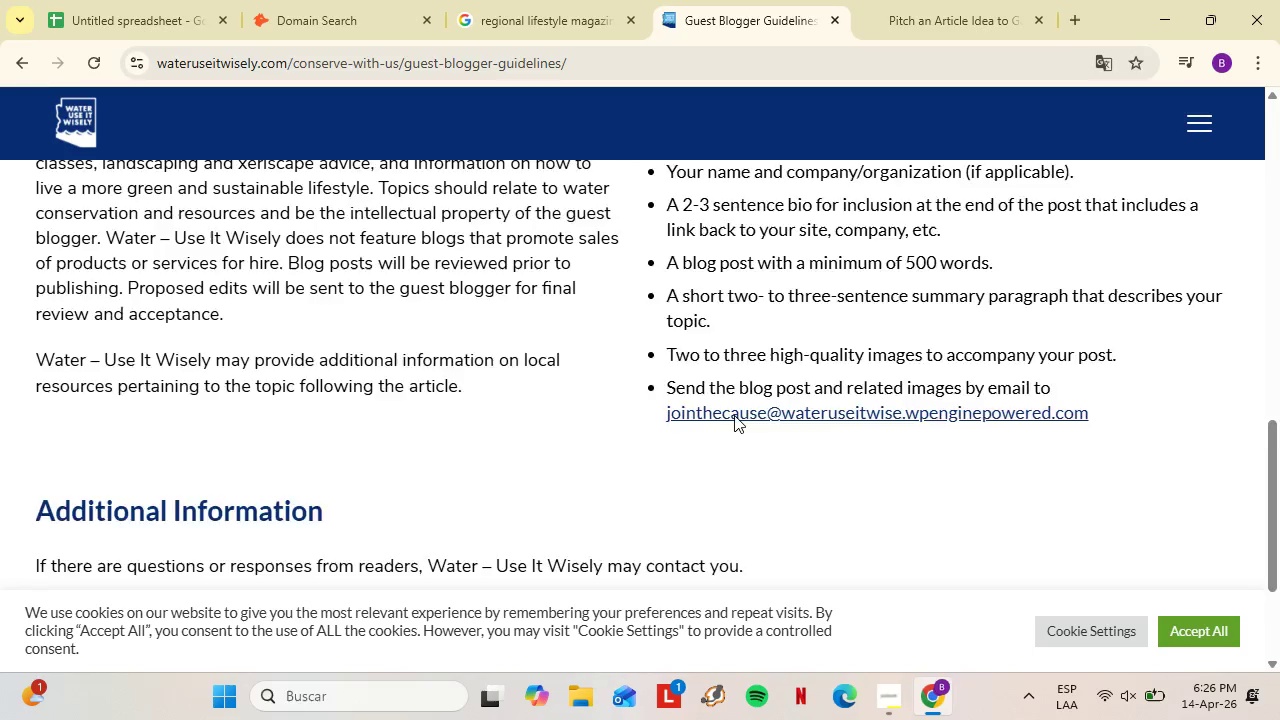 
scroll: coordinate [734, 415], scroll_direction: down, amount: 7.0
 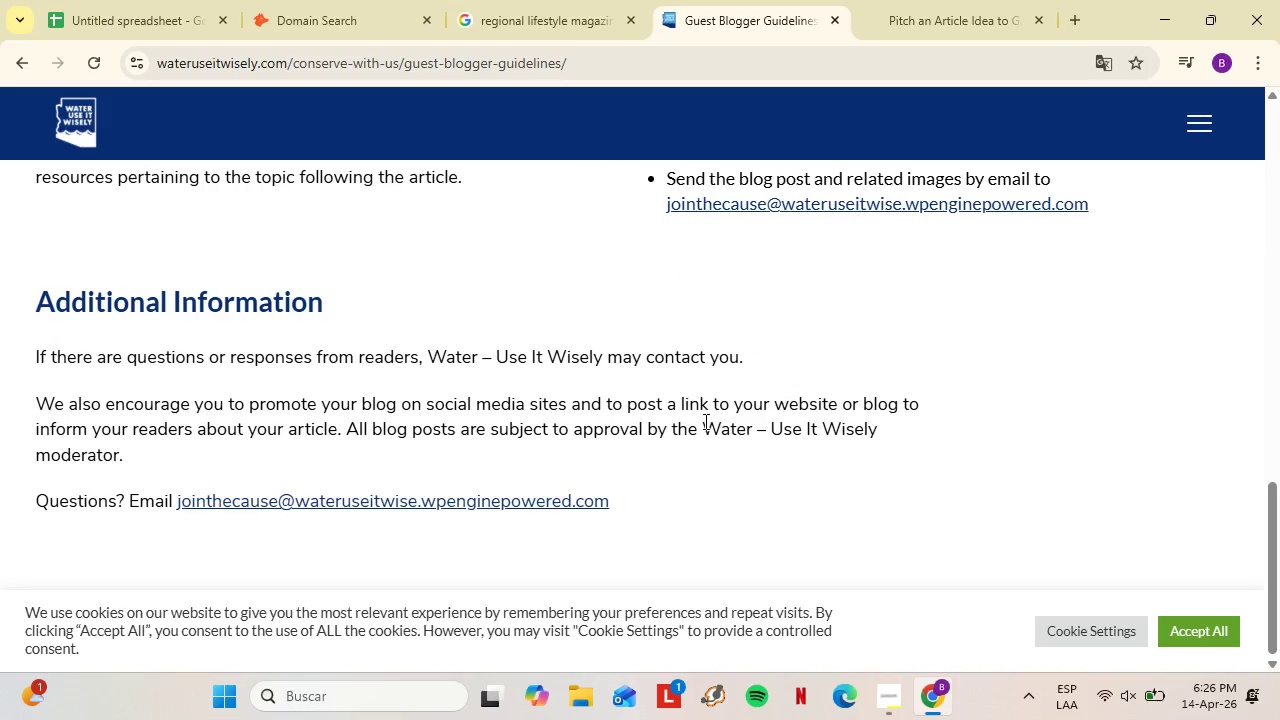 
double_click([284, 61])
 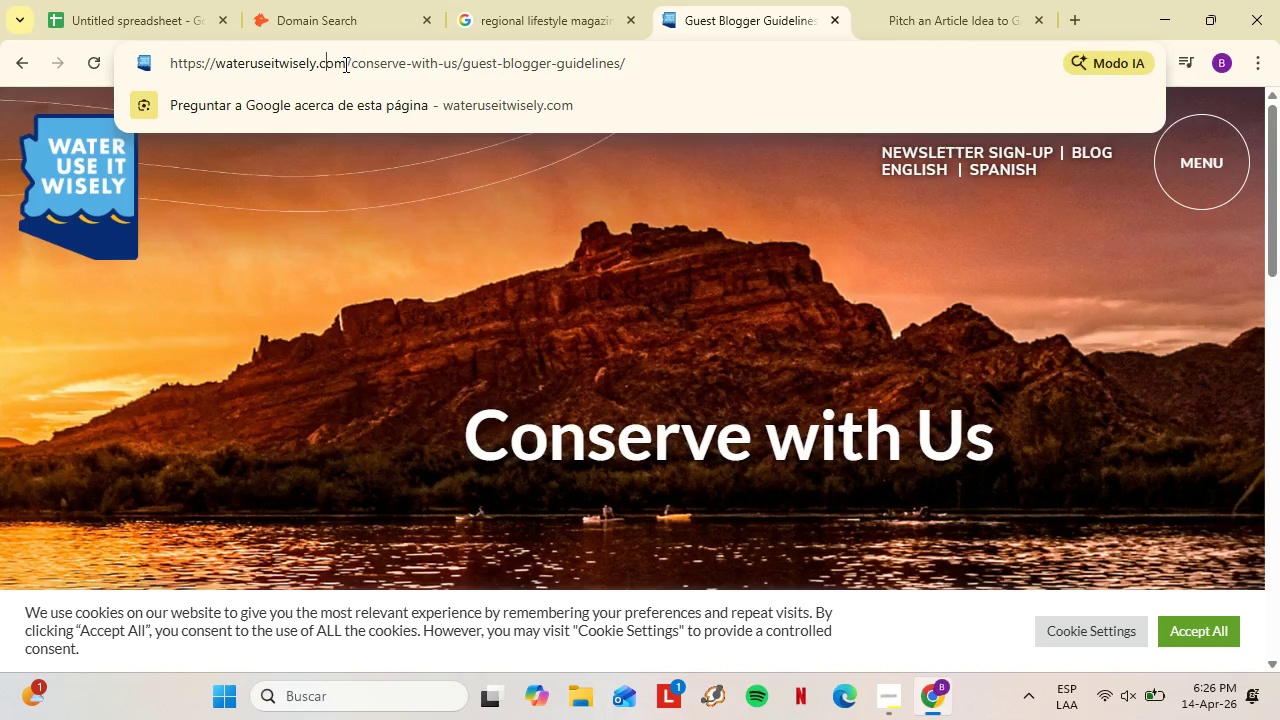 
scroll: coordinate [703, 421], scroll_direction: up, amount: 13.0
 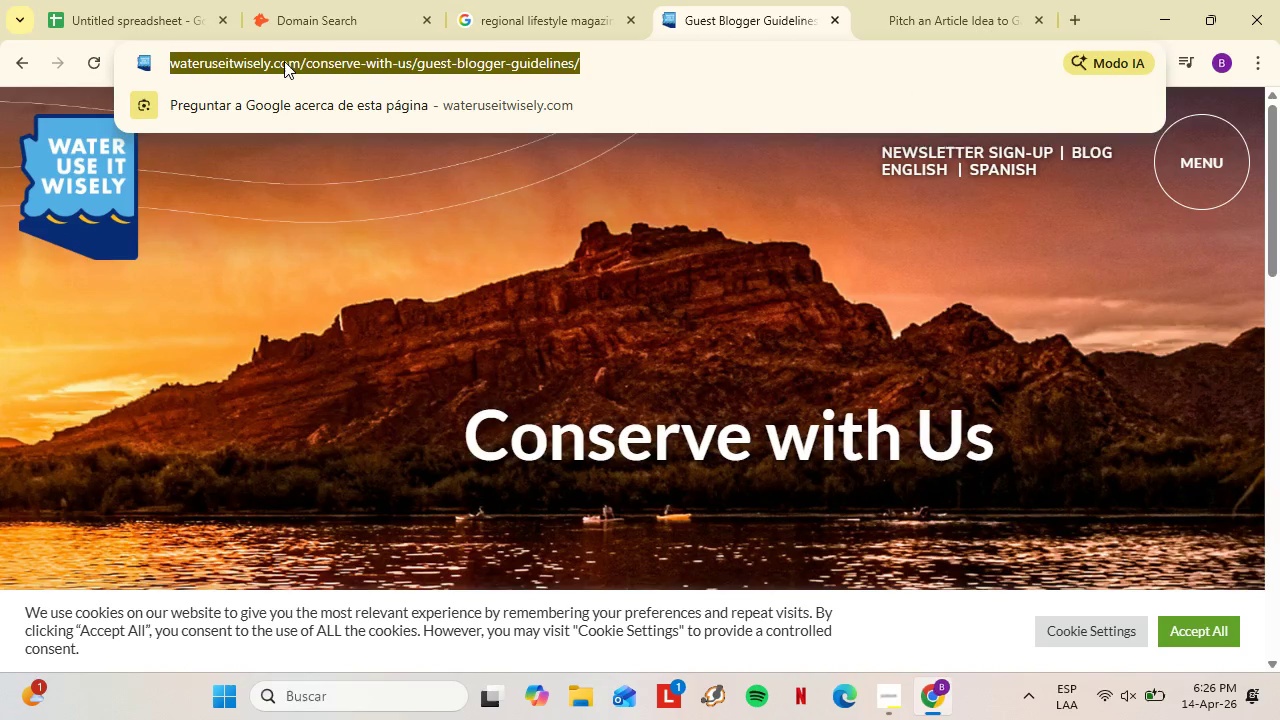 
left_click_drag(start_coordinate=[345, 64], to_coordinate=[212, 74])
 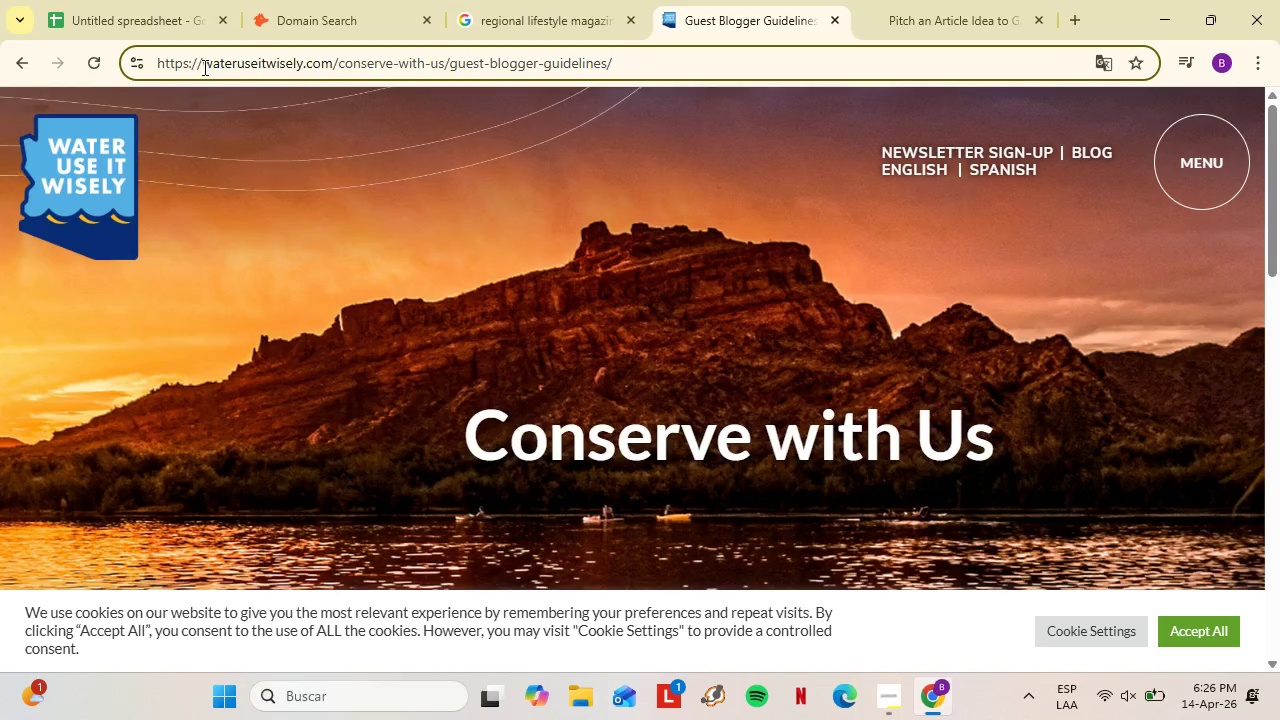 
left_click_drag(start_coordinate=[203, 67], to_coordinate=[335, 63])
 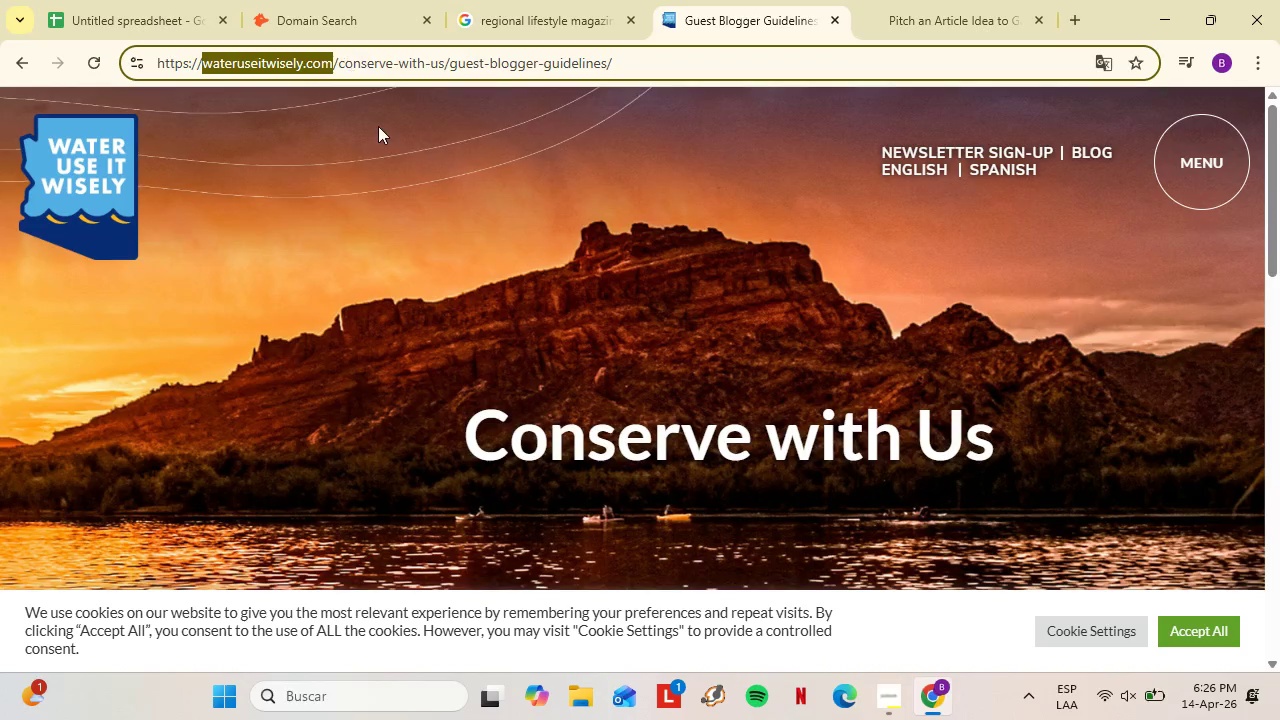 
key(Control+C)
 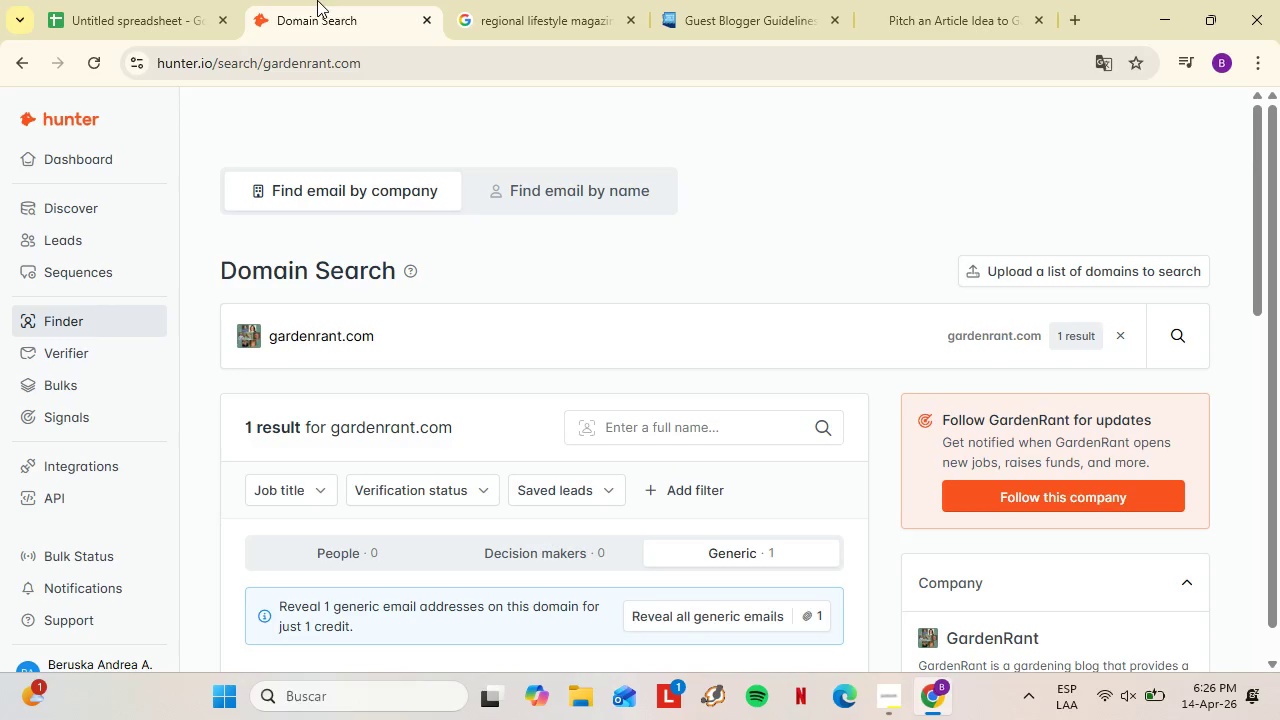 
left_click([317, 0])
 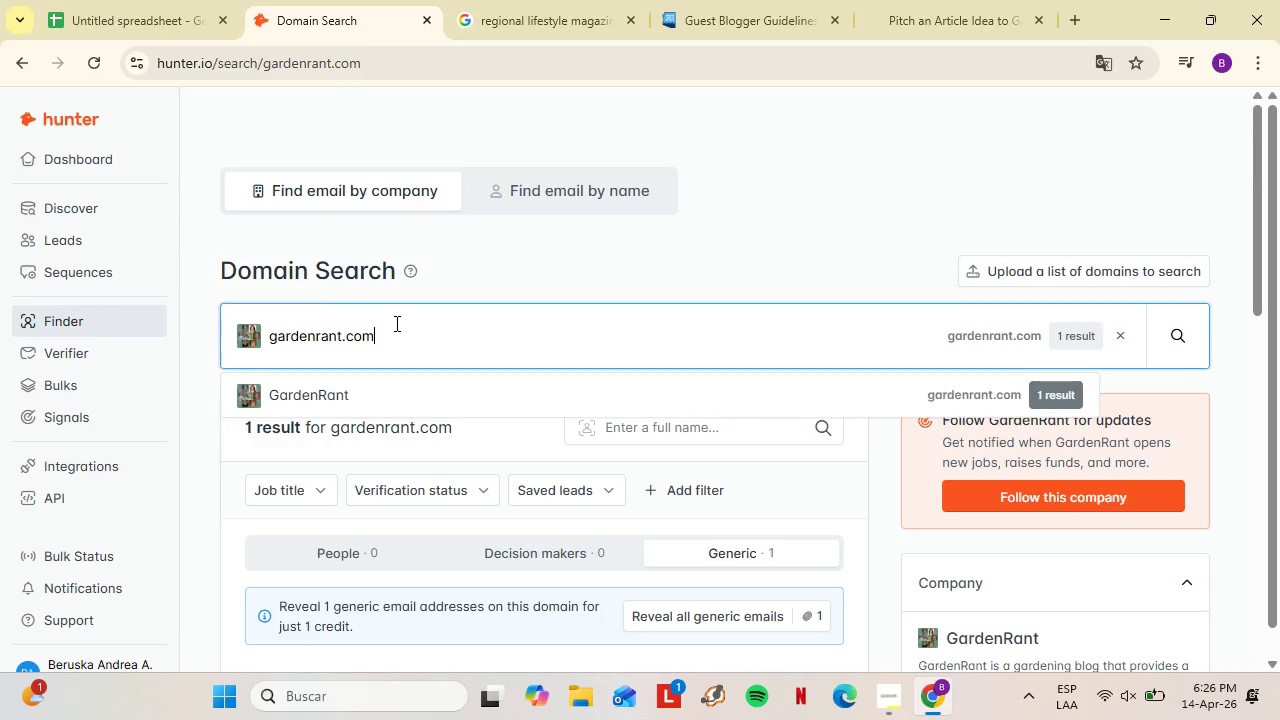 
double_click([395, 323])
 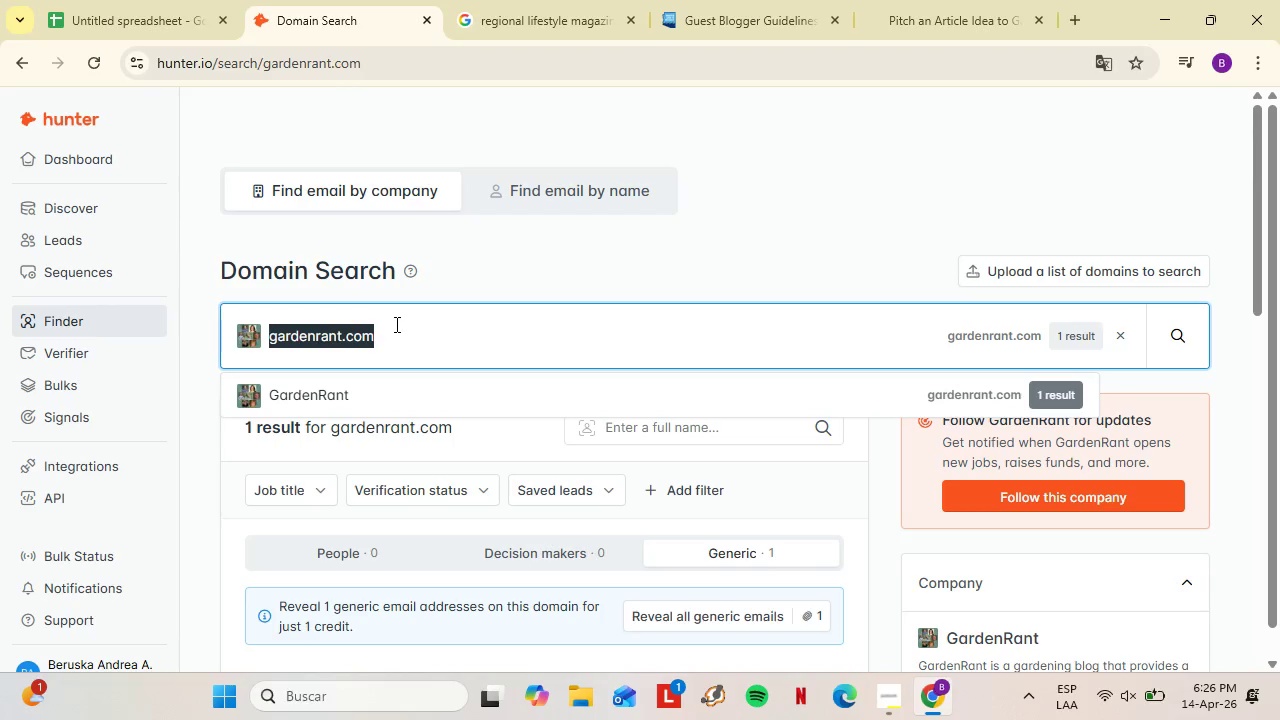 
triple_click([395, 323])
 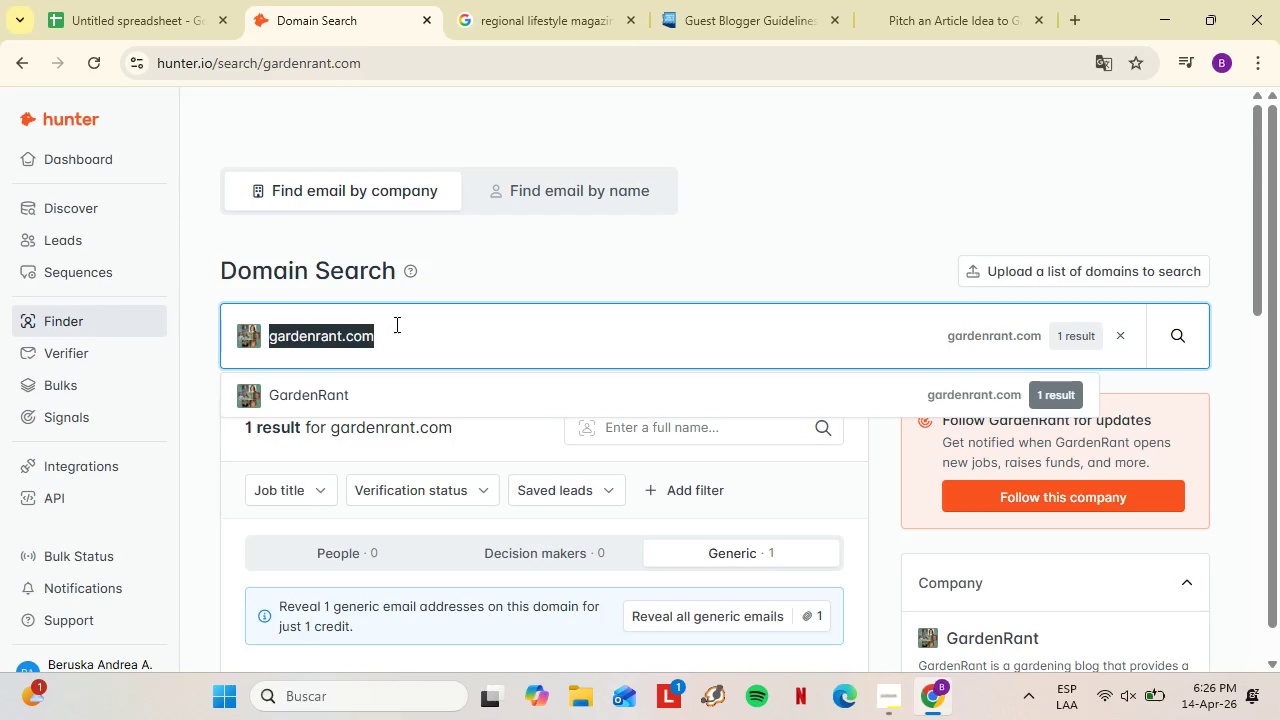 
triple_click([395, 323])
 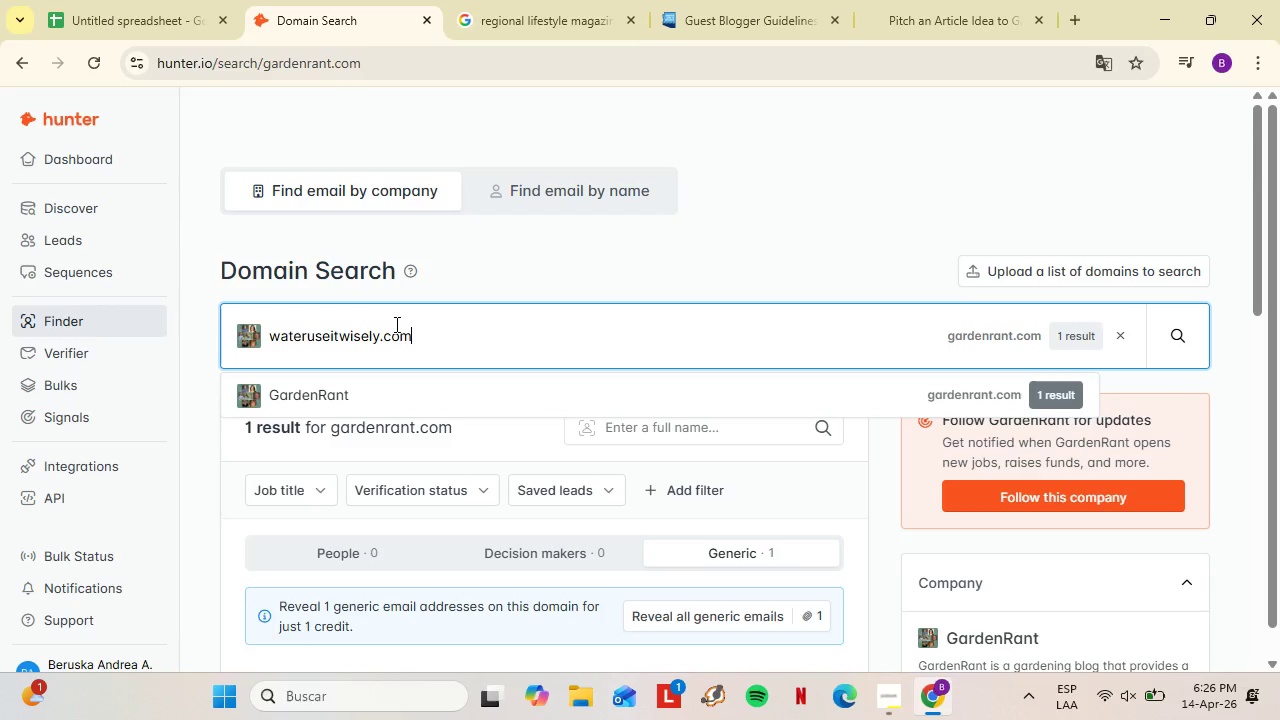 
key(Control+V)
 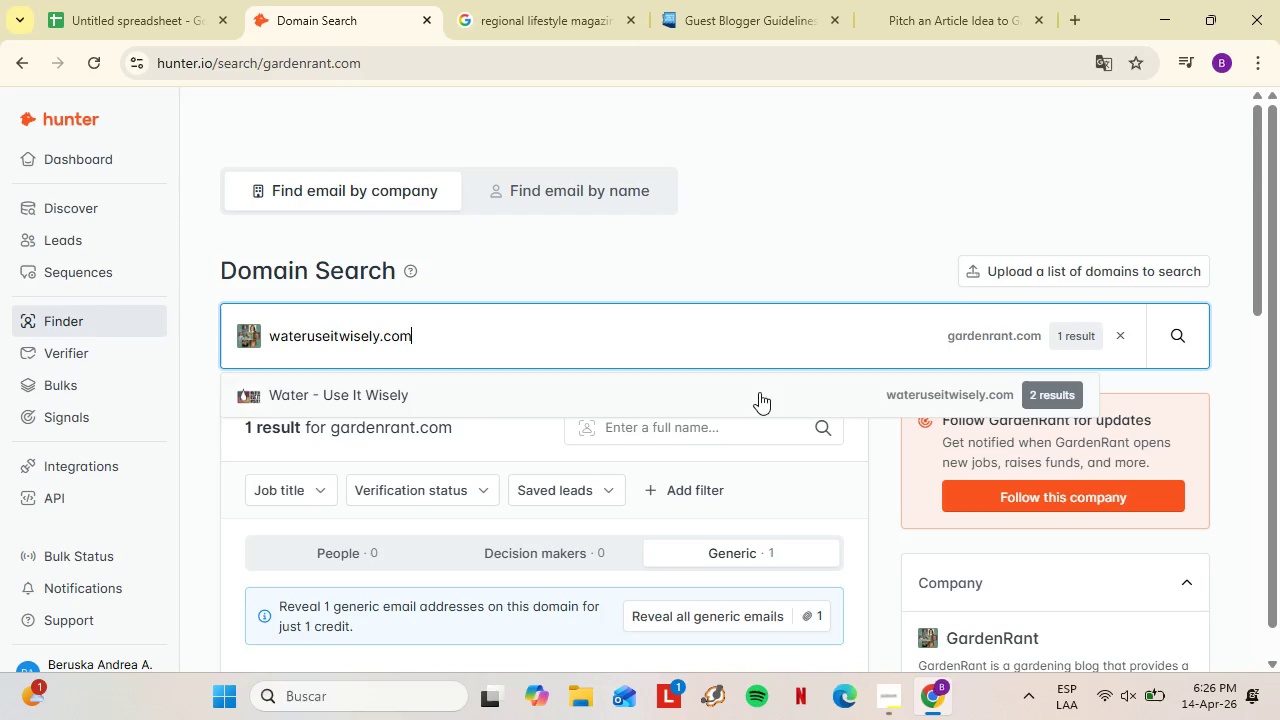 
left_click([745, 394])
 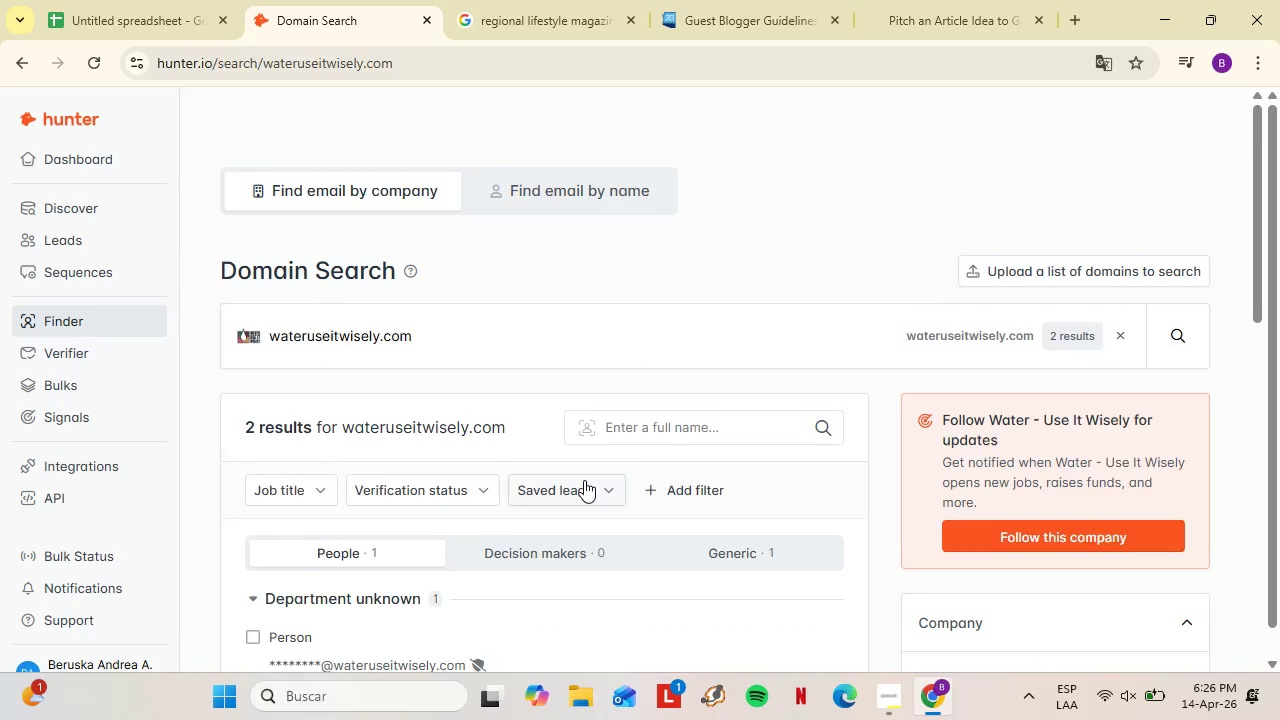 
scroll: coordinate [584, 480], scroll_direction: down, amount: 2.0
 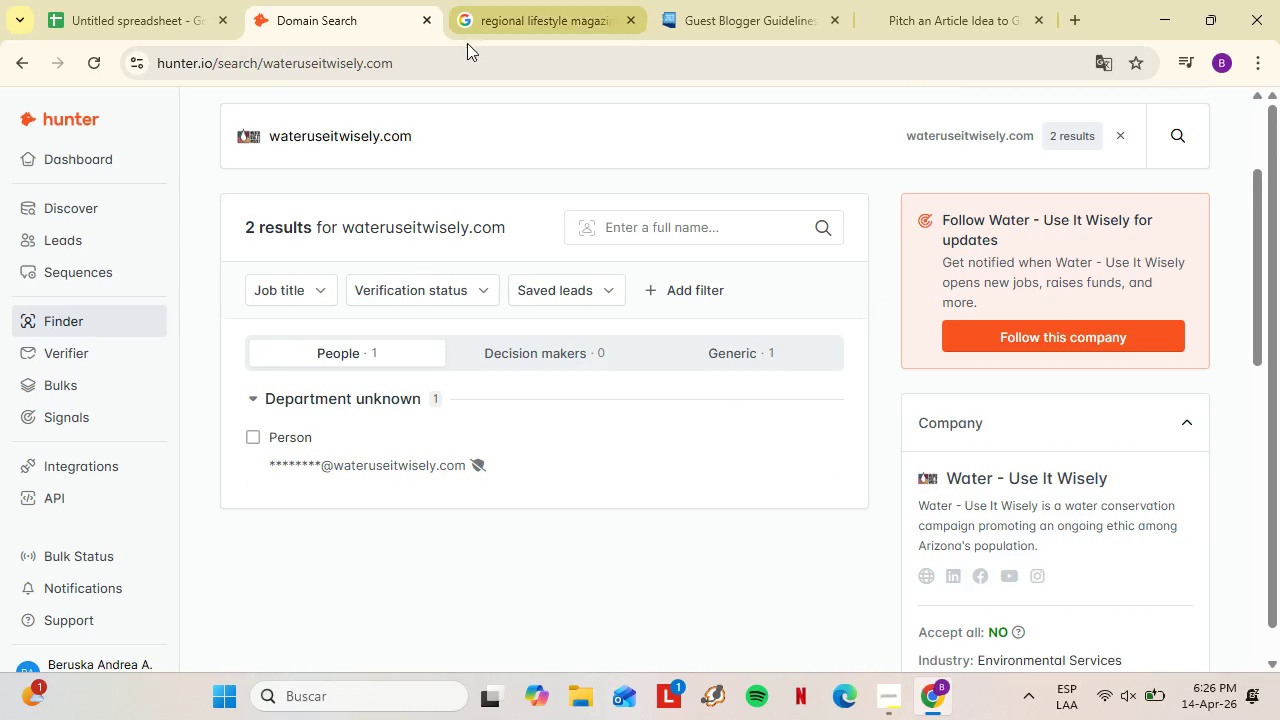 
left_click([789, 0])
 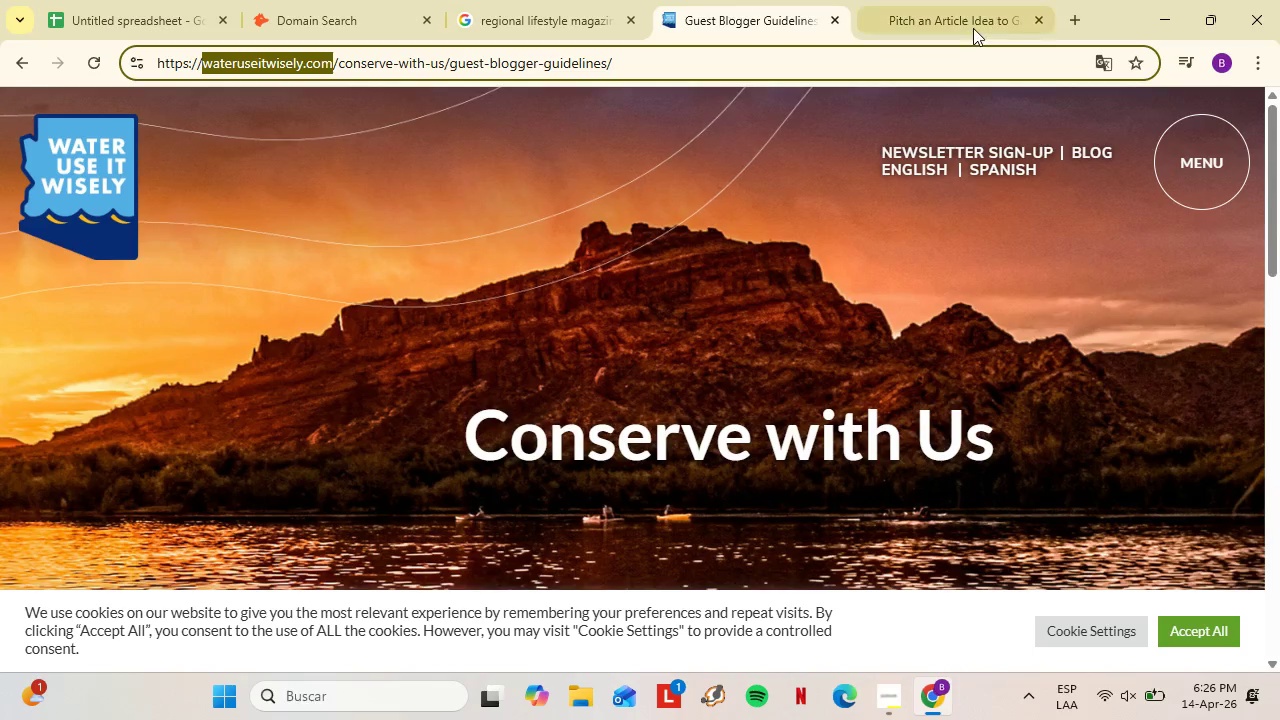 
left_click([973, 27])
 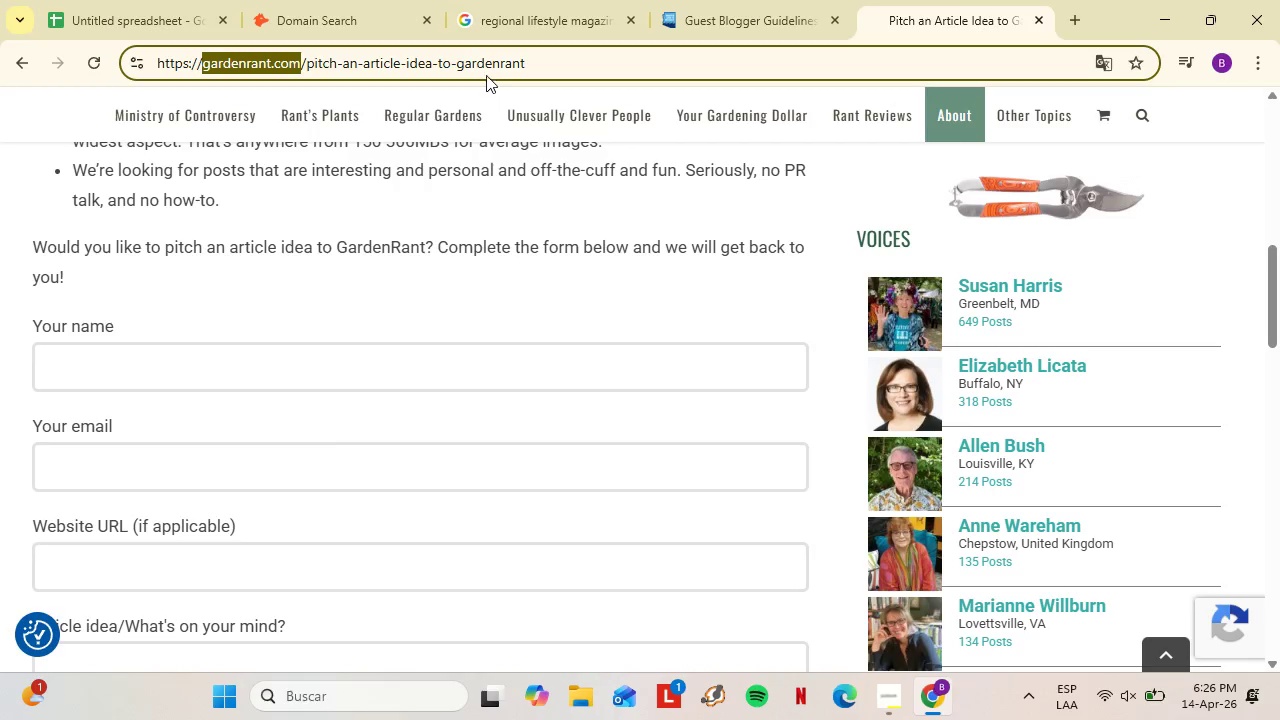 
double_click([483, 67])
 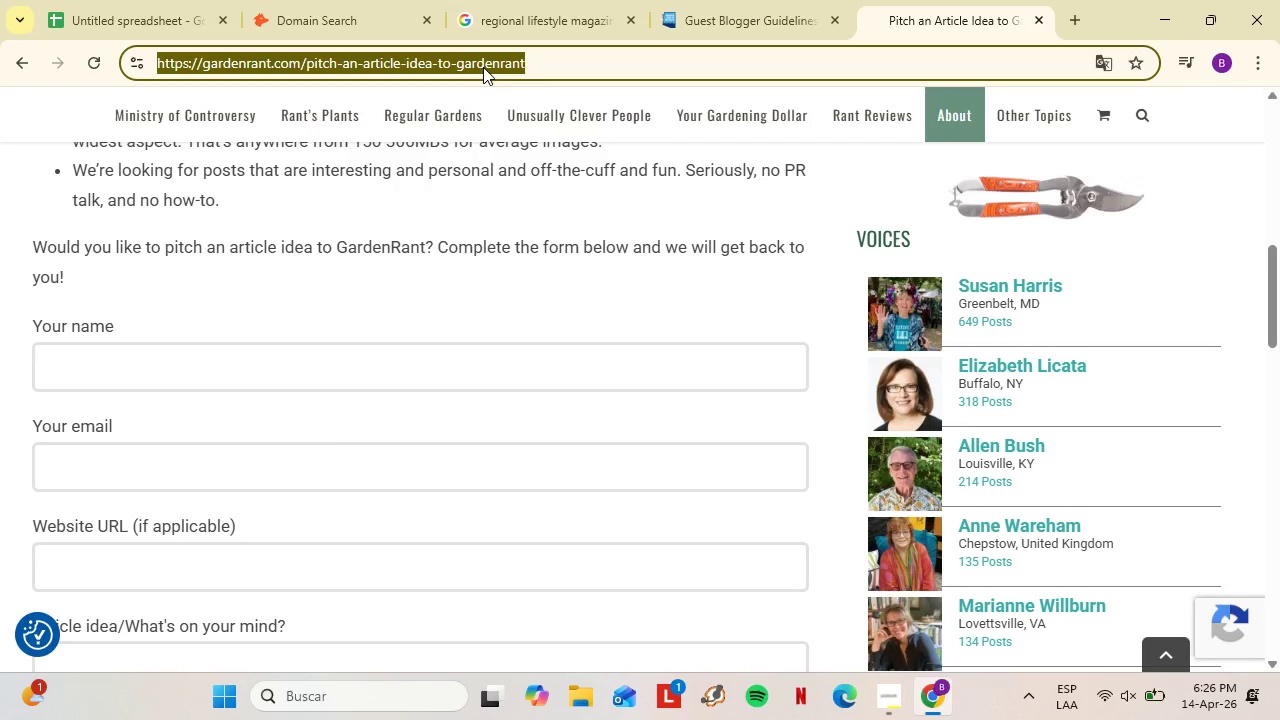 
triple_click([483, 67])
 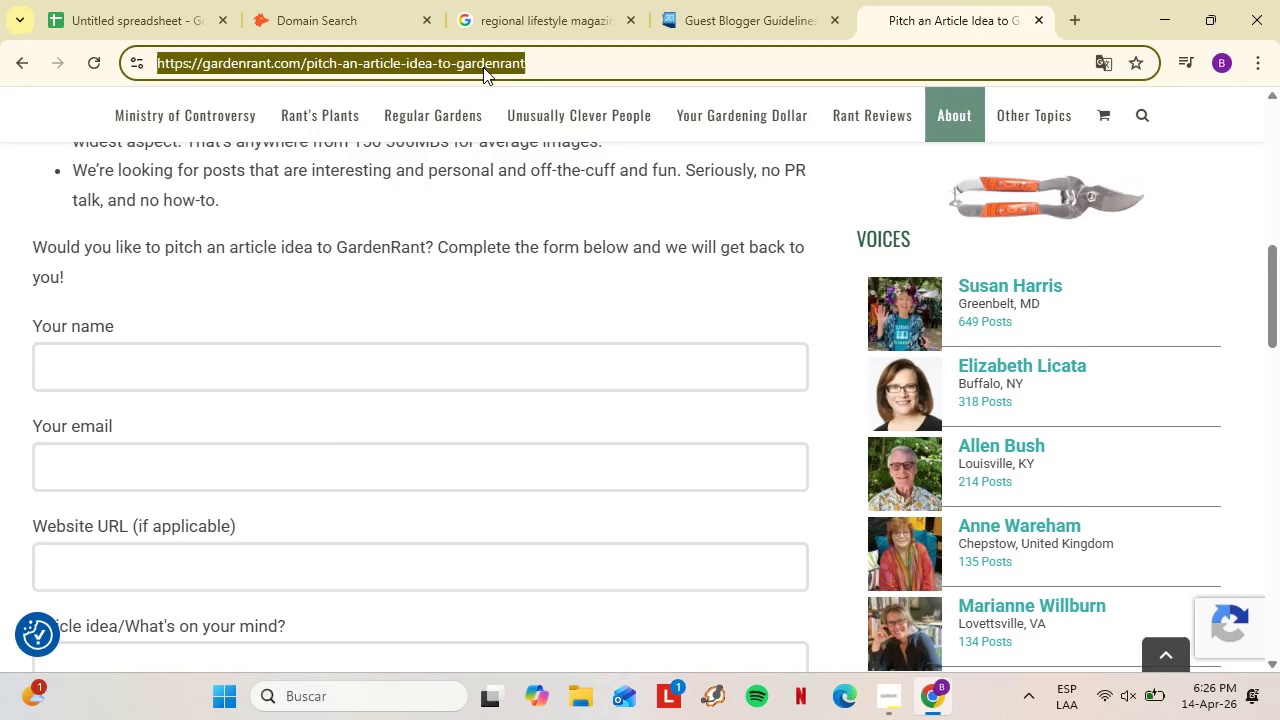 
wait(9.62)
 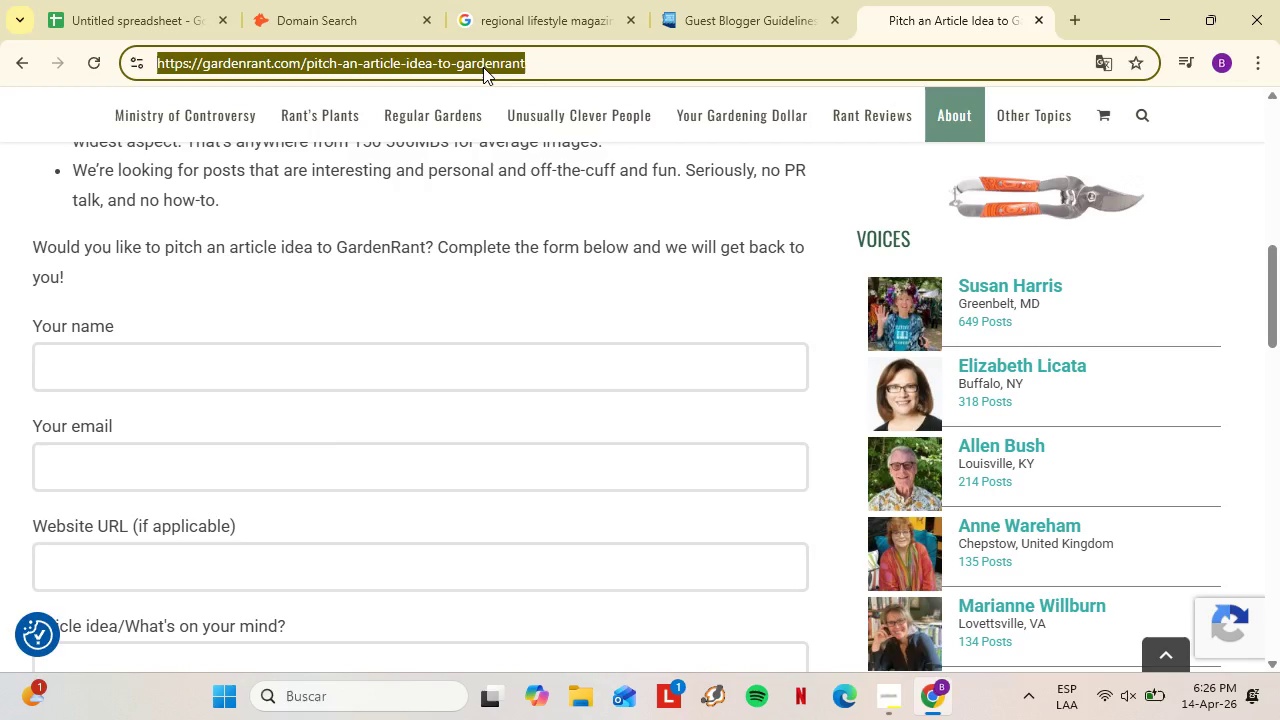 
key(Shift+8)
 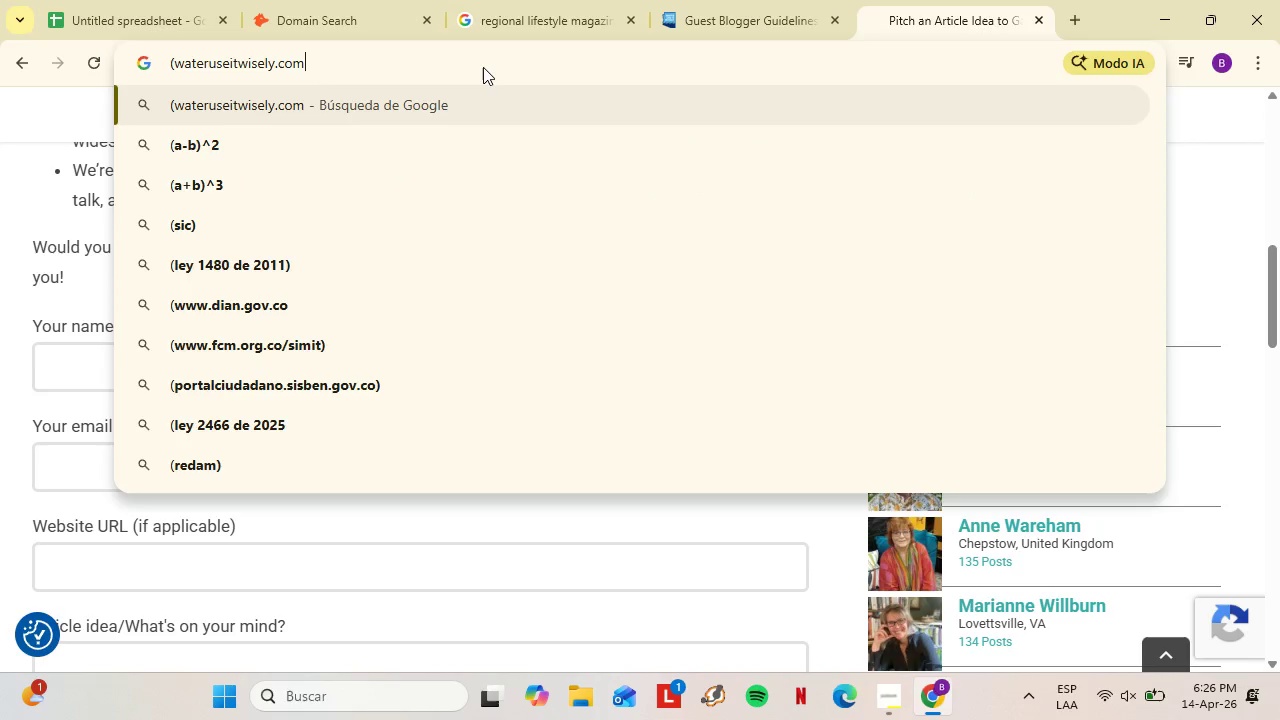 
key(Control+V)
 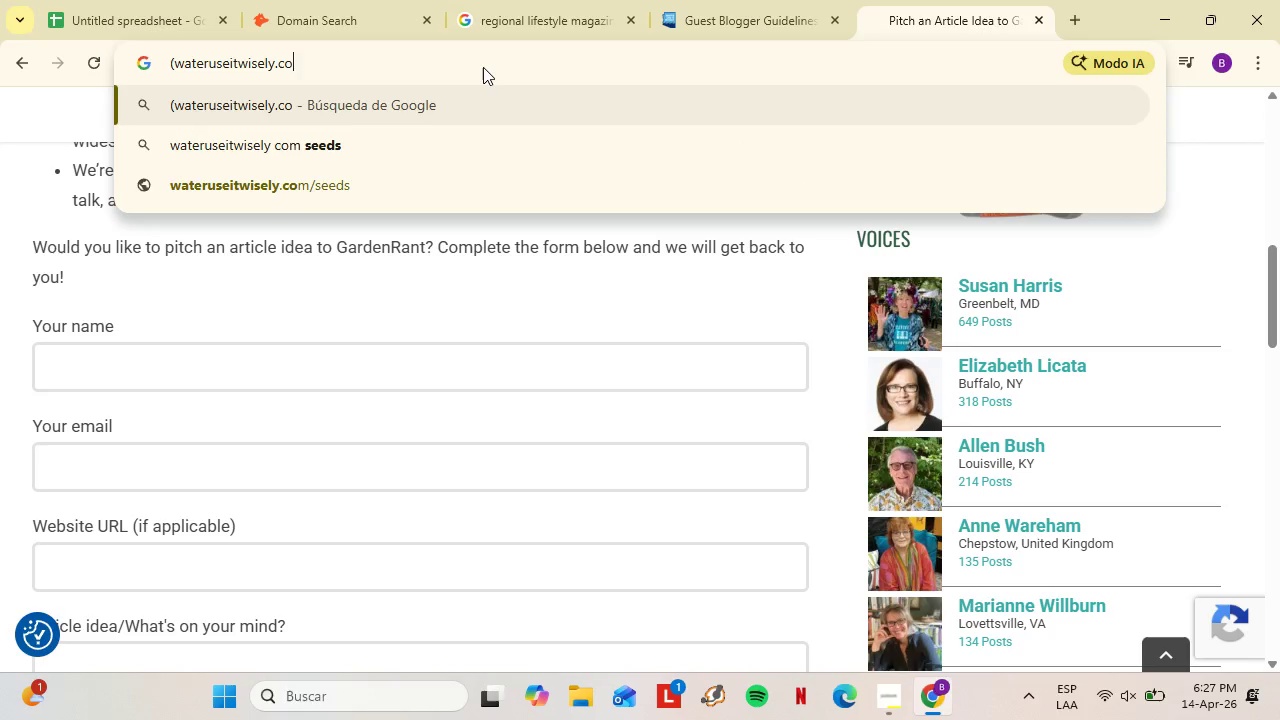 
key(Backspace)
 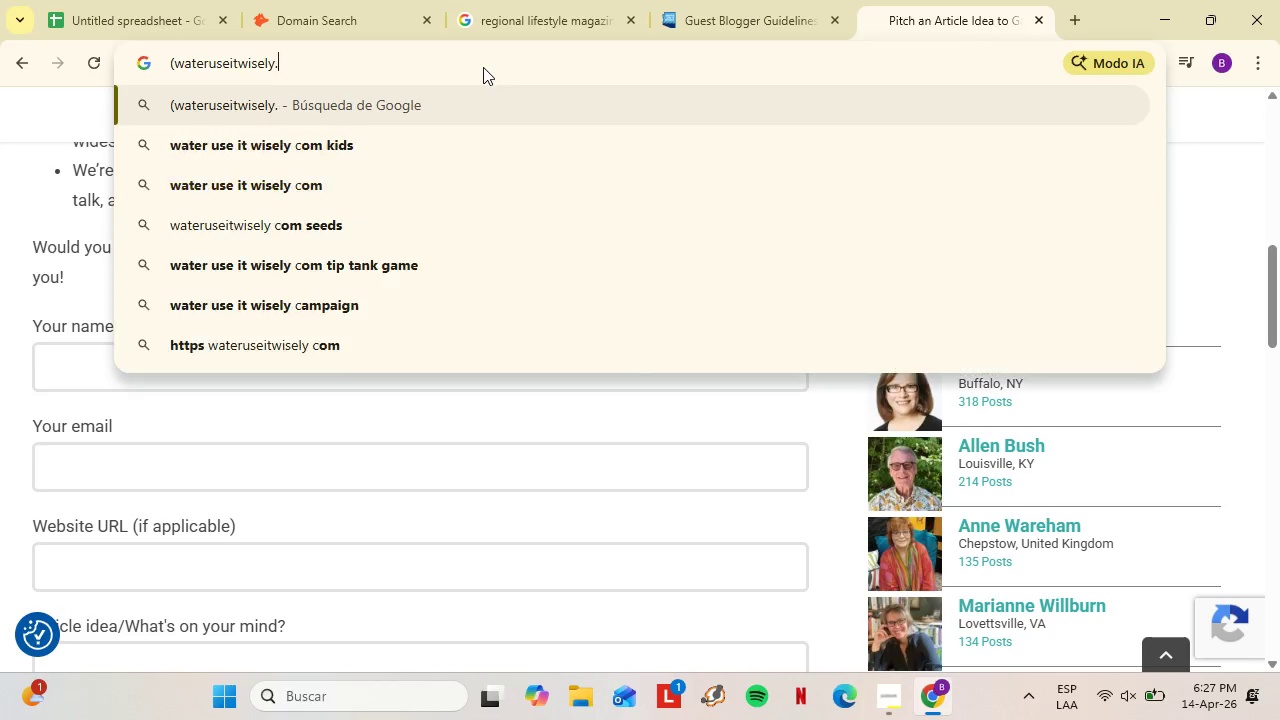 
key(Backspace)
 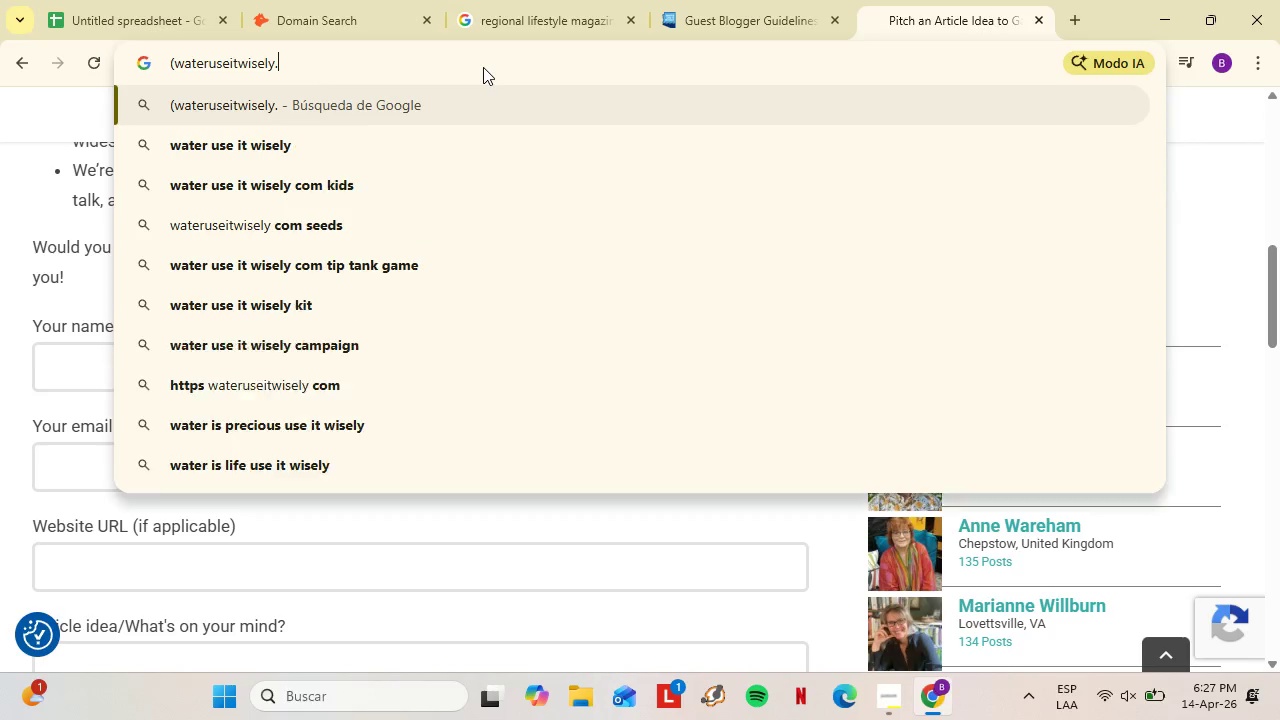 
key(Backspace)
 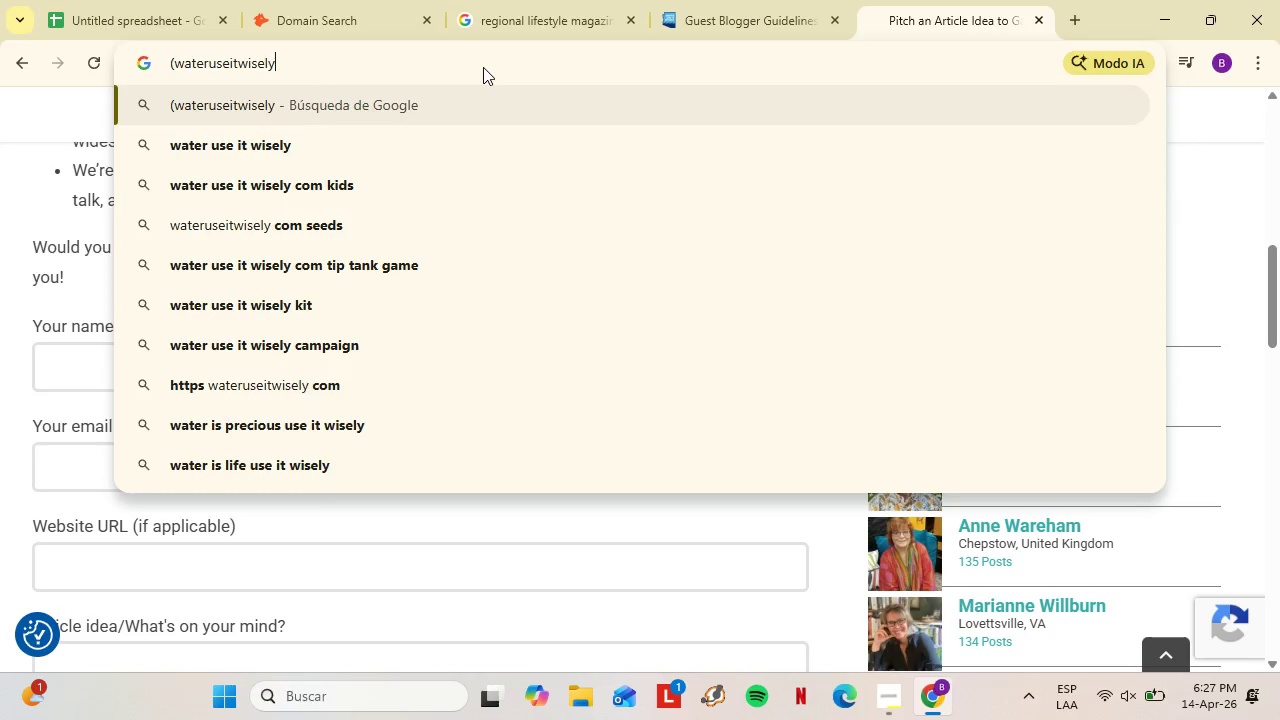 
key(Backspace)
 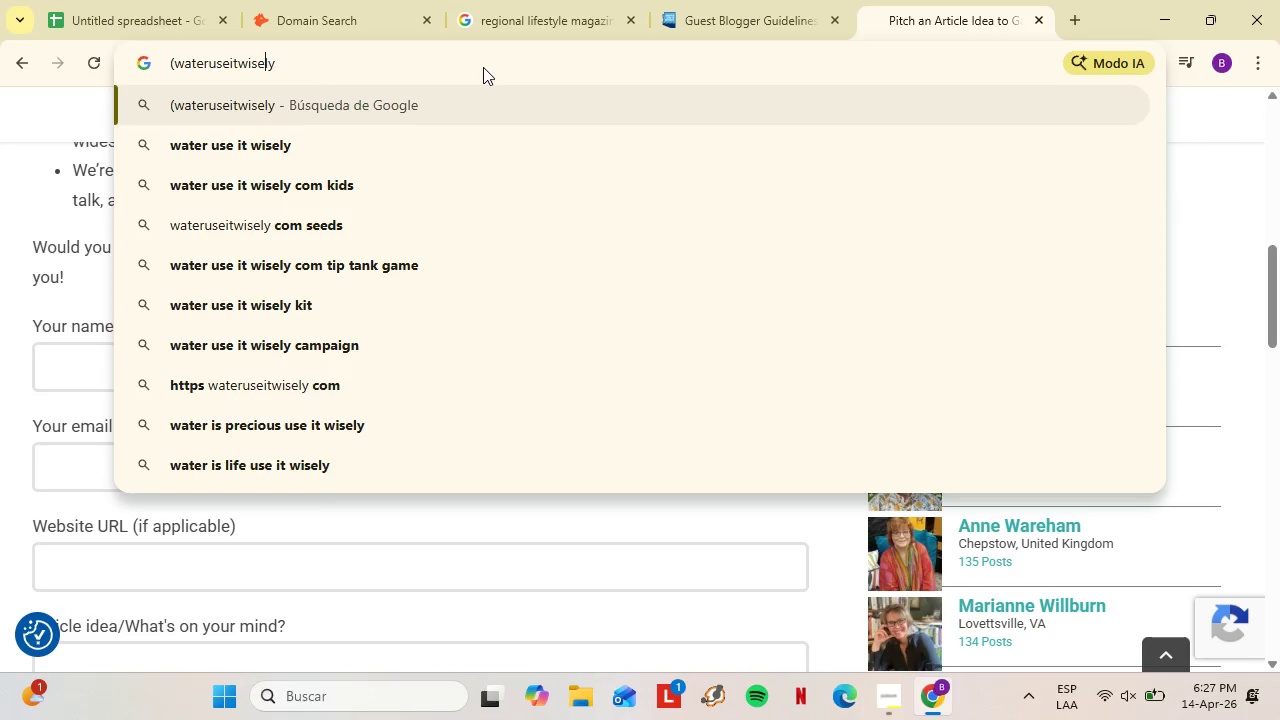 
key(ArrowLeft)
 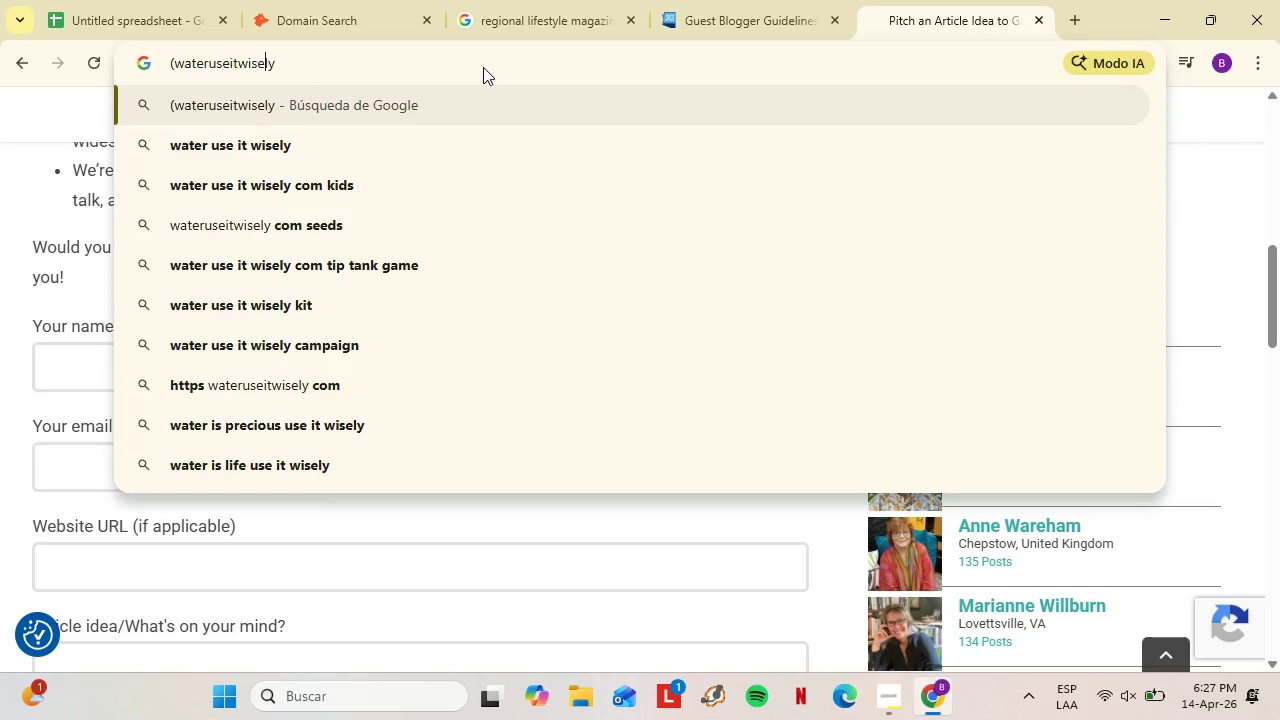 
key(ArrowLeft)
 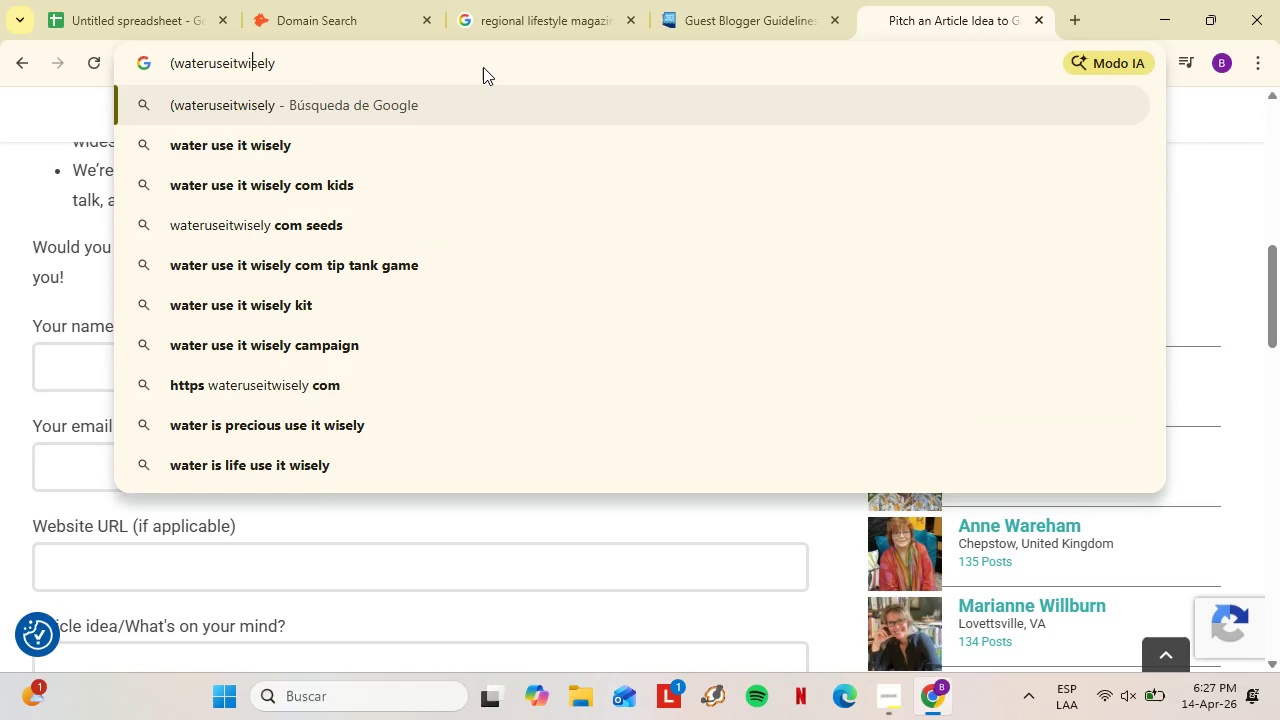 
key(ArrowLeft)
 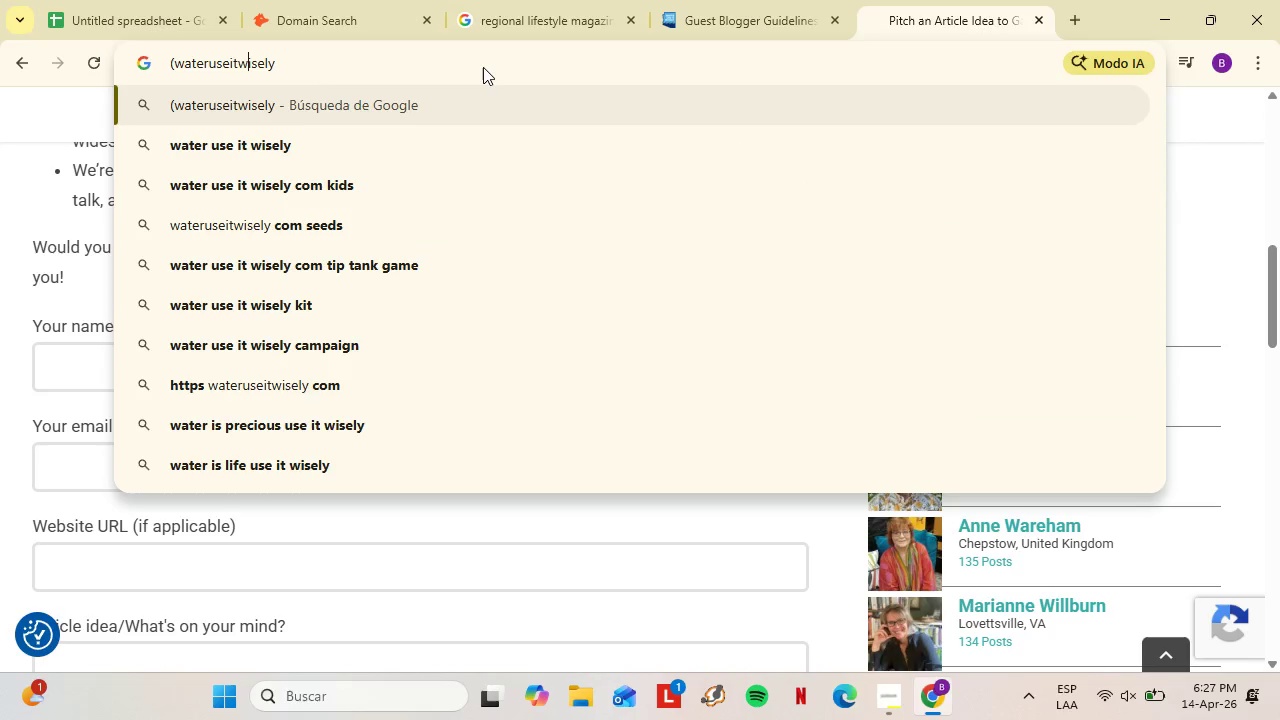 
key(ArrowLeft)
 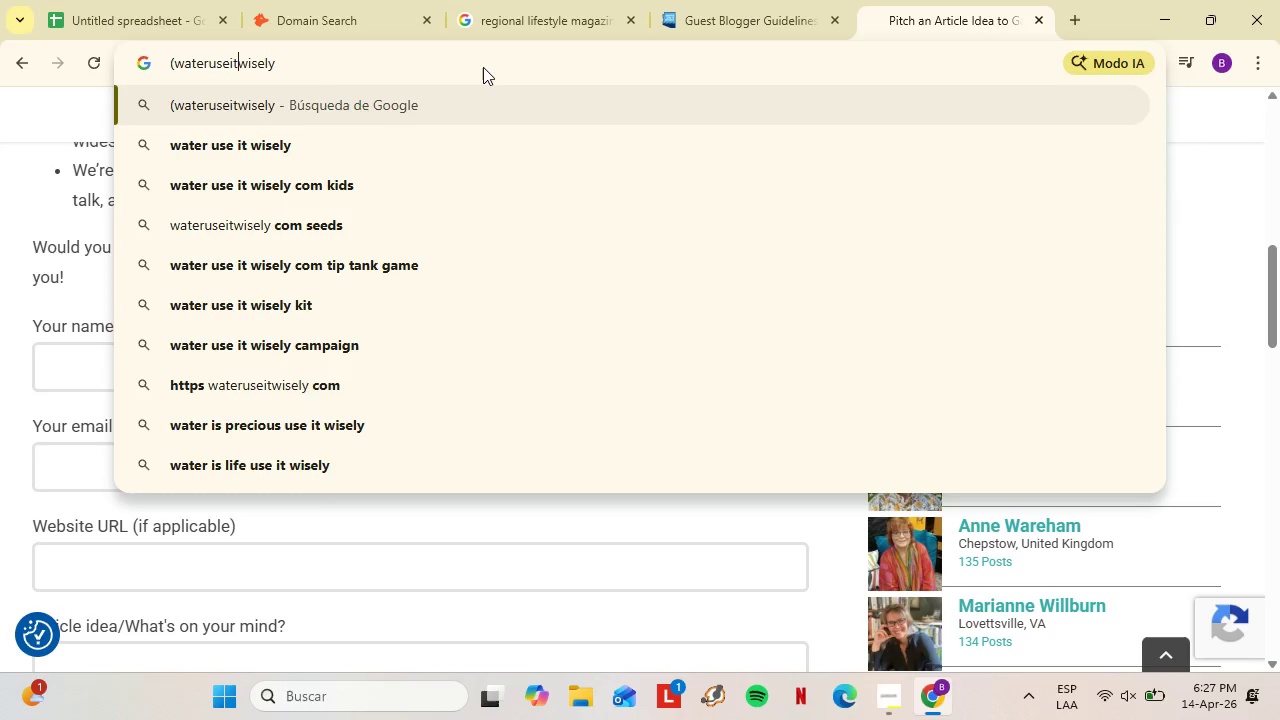 
key(ArrowLeft)
 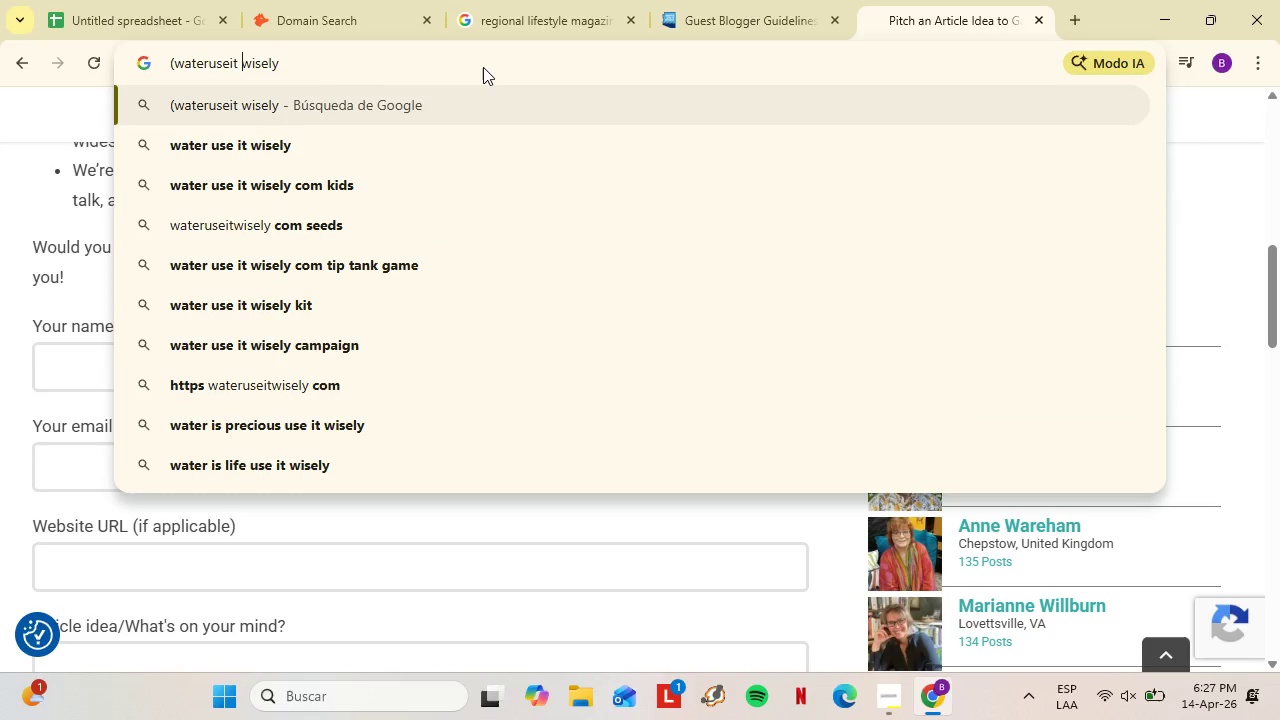 
key(ArrowLeft)
 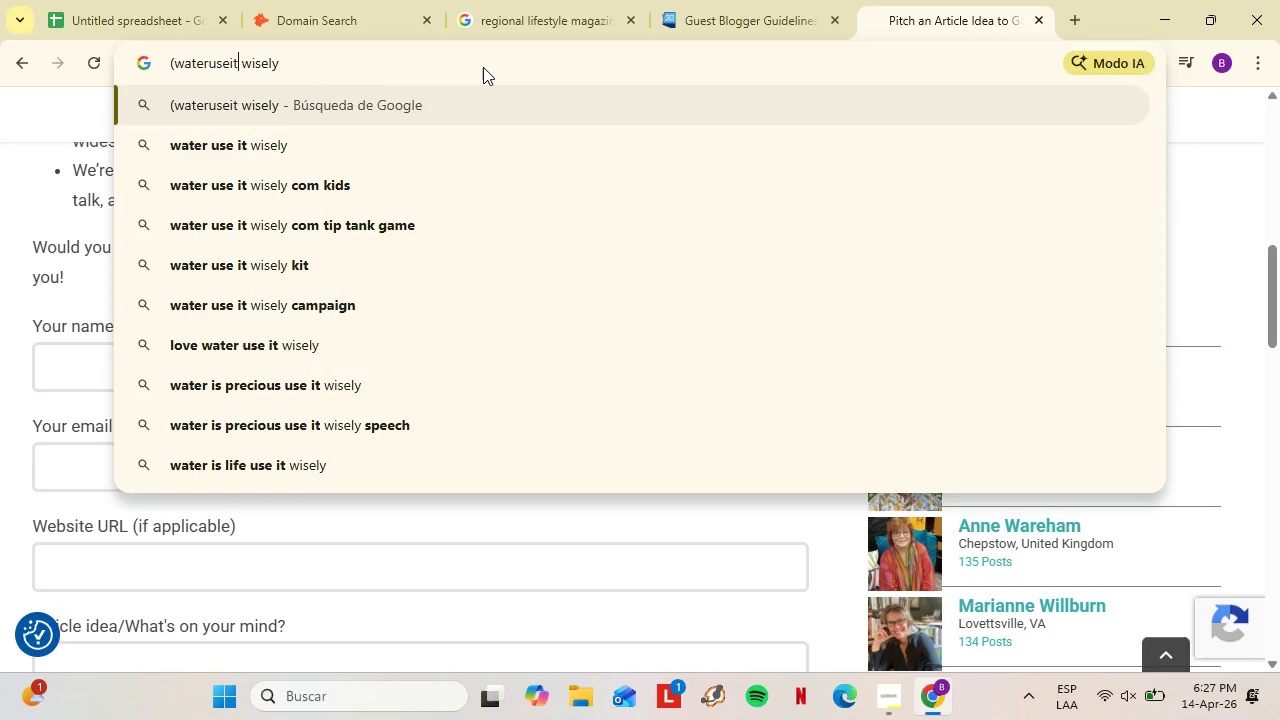 
key(Space)
 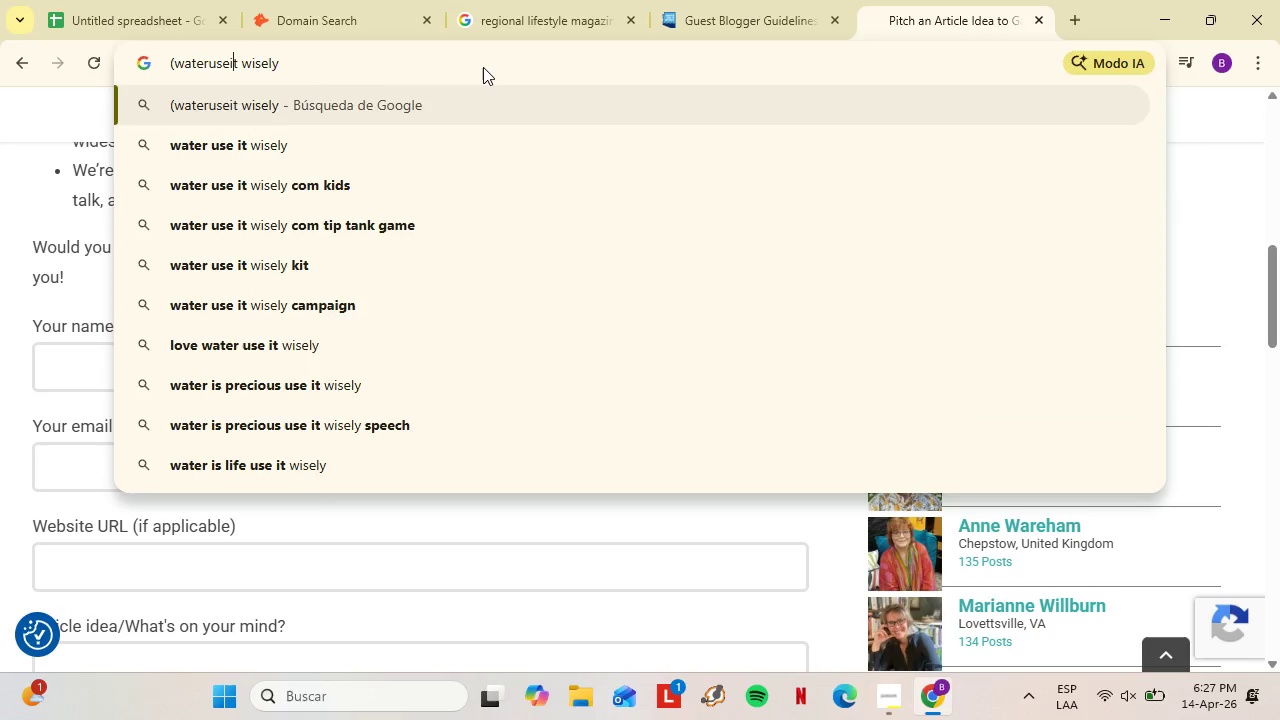 
key(ArrowLeft)
 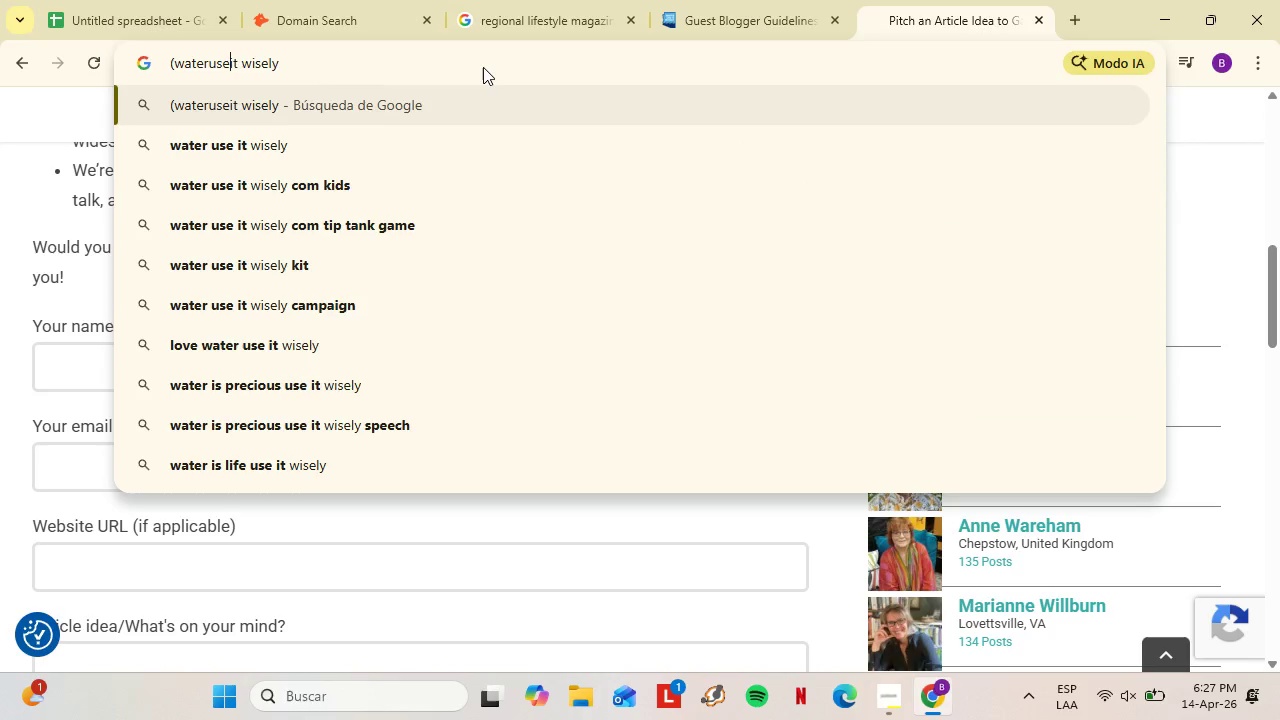 
key(ArrowLeft)
 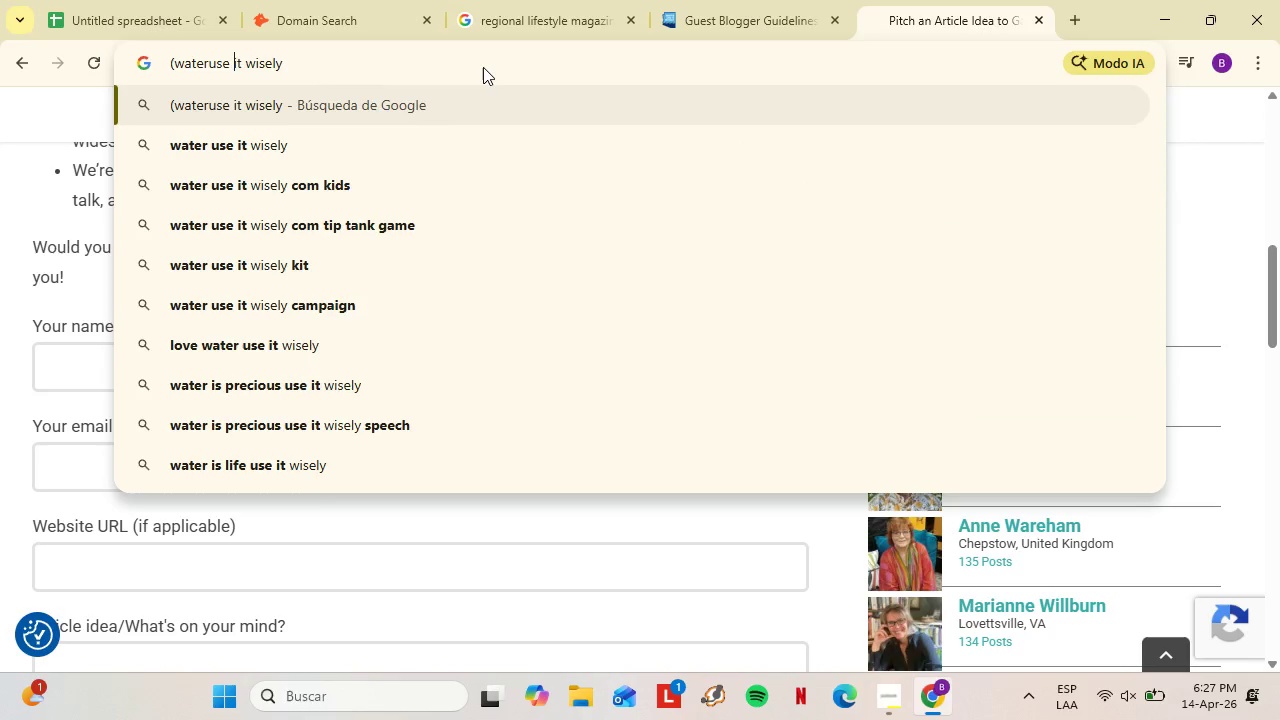 
key(ArrowLeft)
 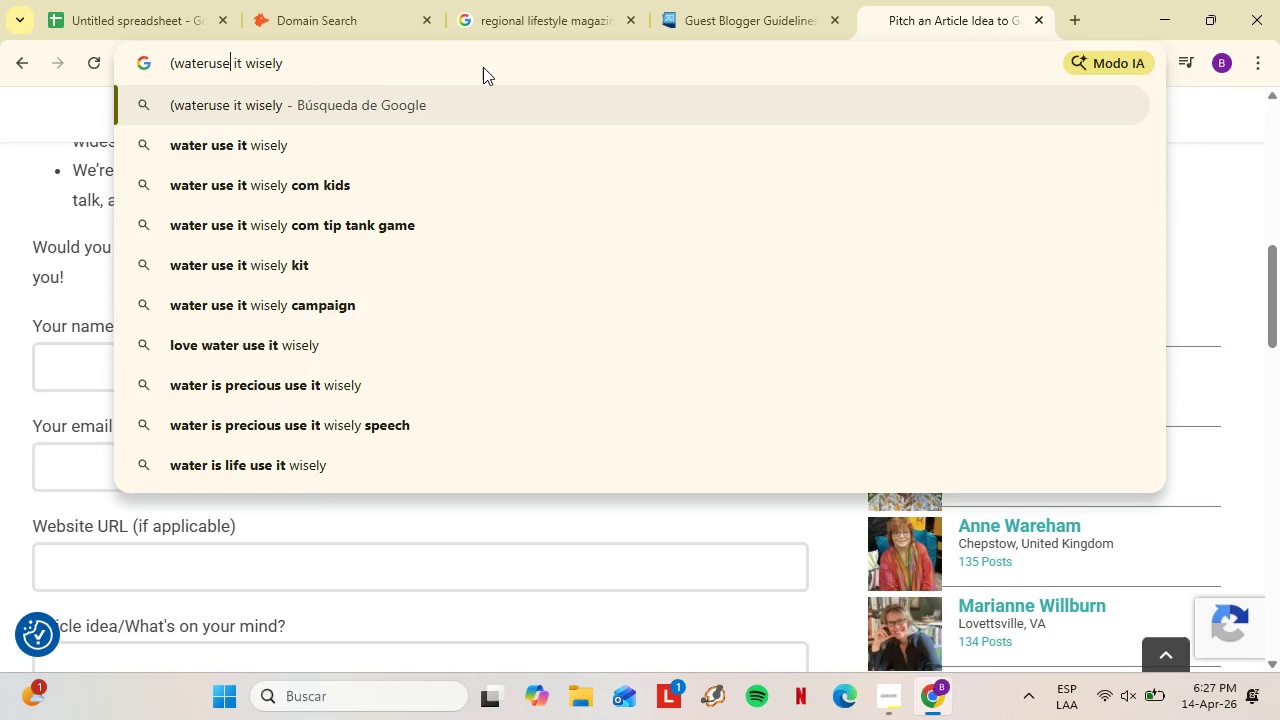 
key(Space)
 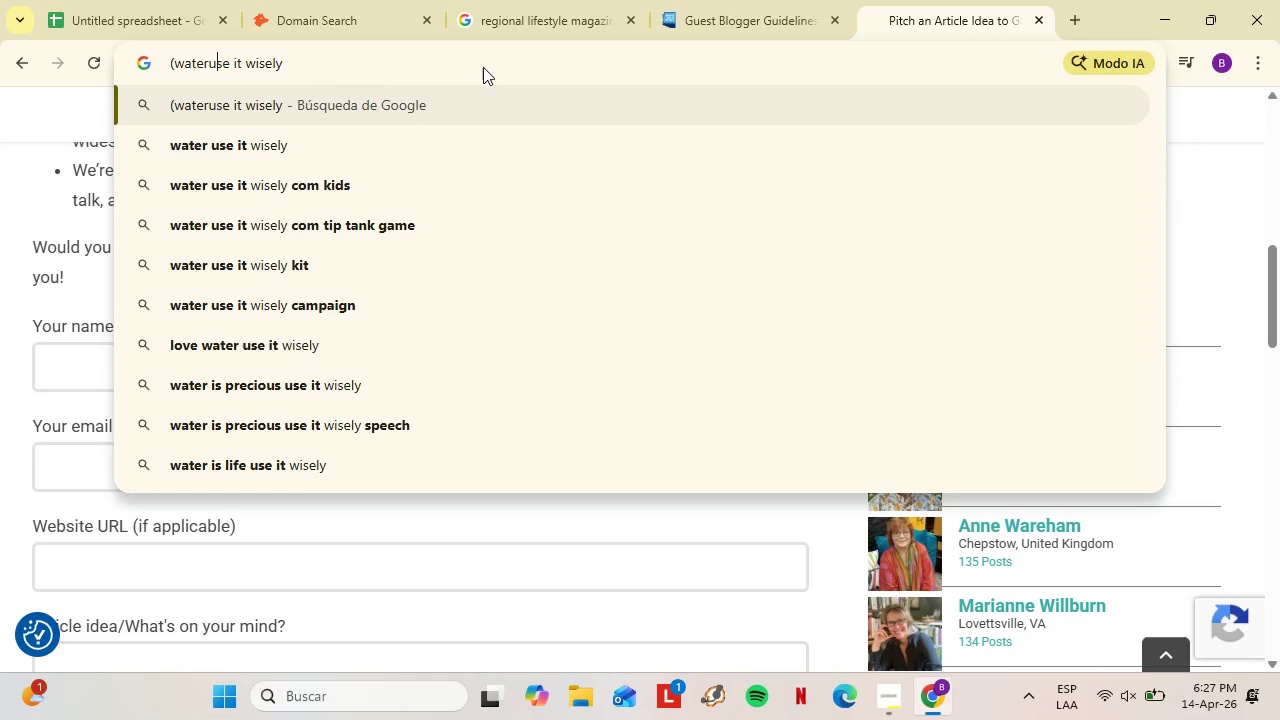 
key(ArrowLeft)
 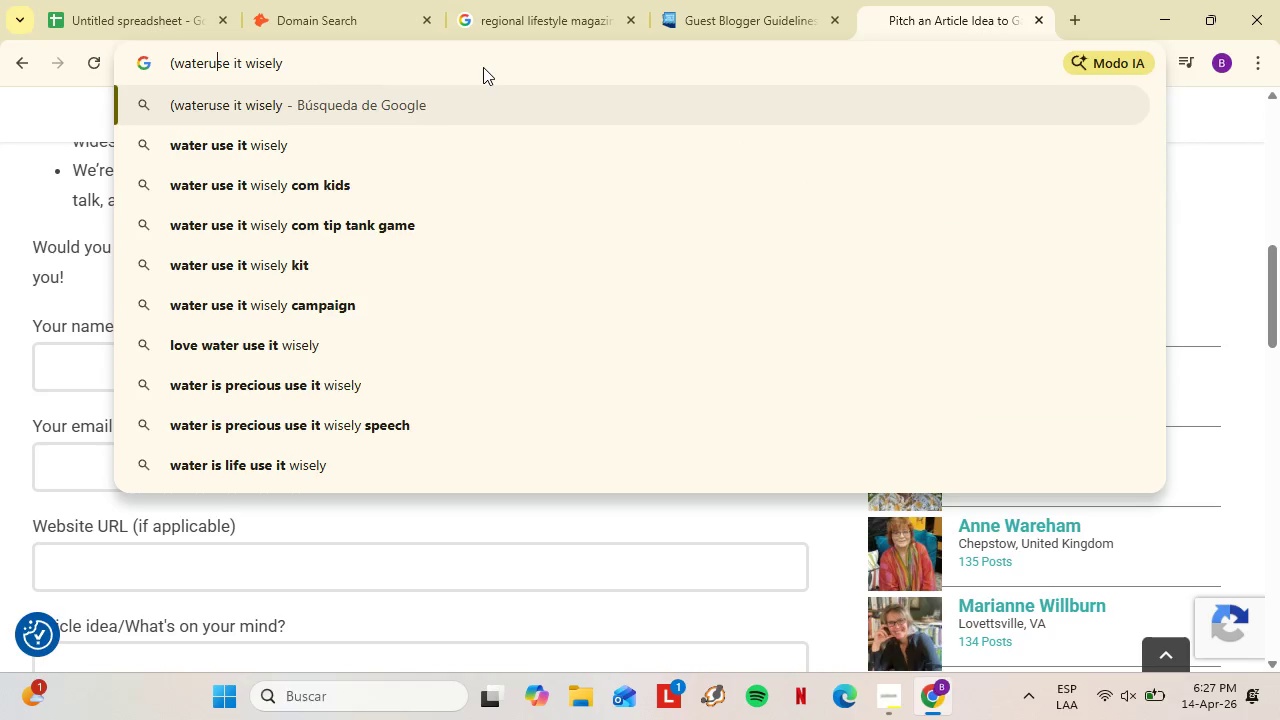 
key(ArrowLeft)
 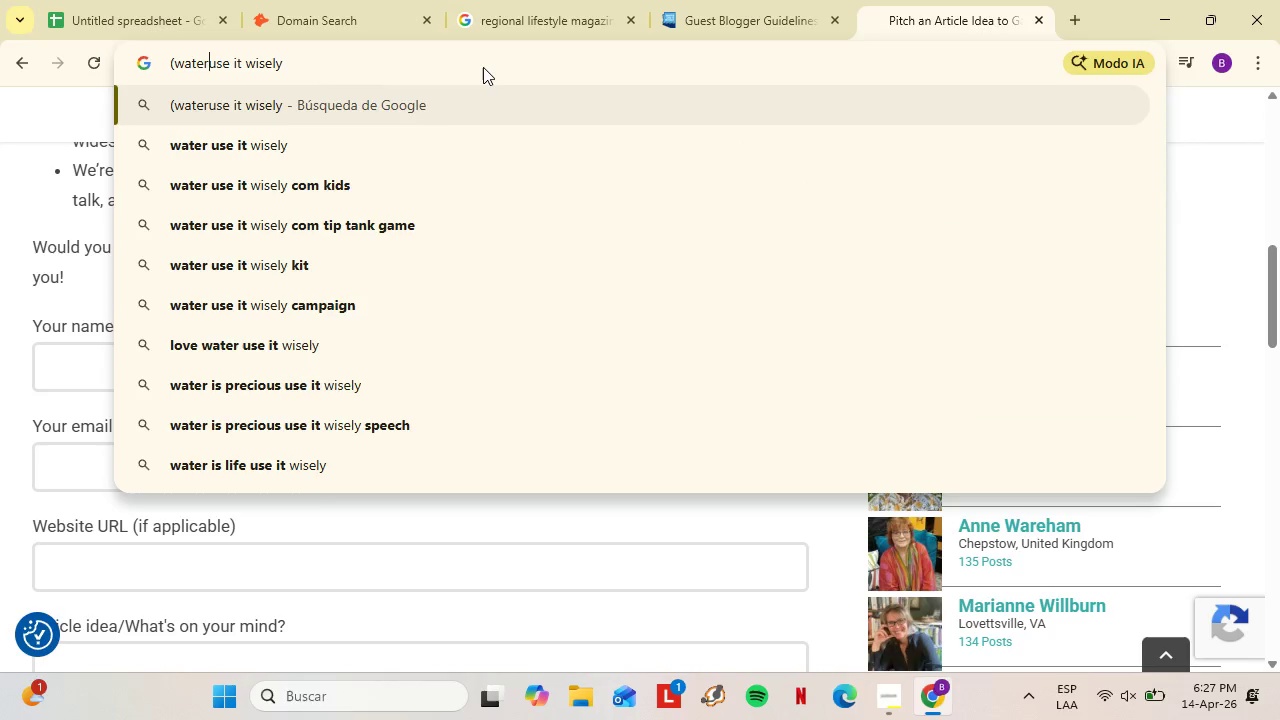 
key(ArrowLeft)
 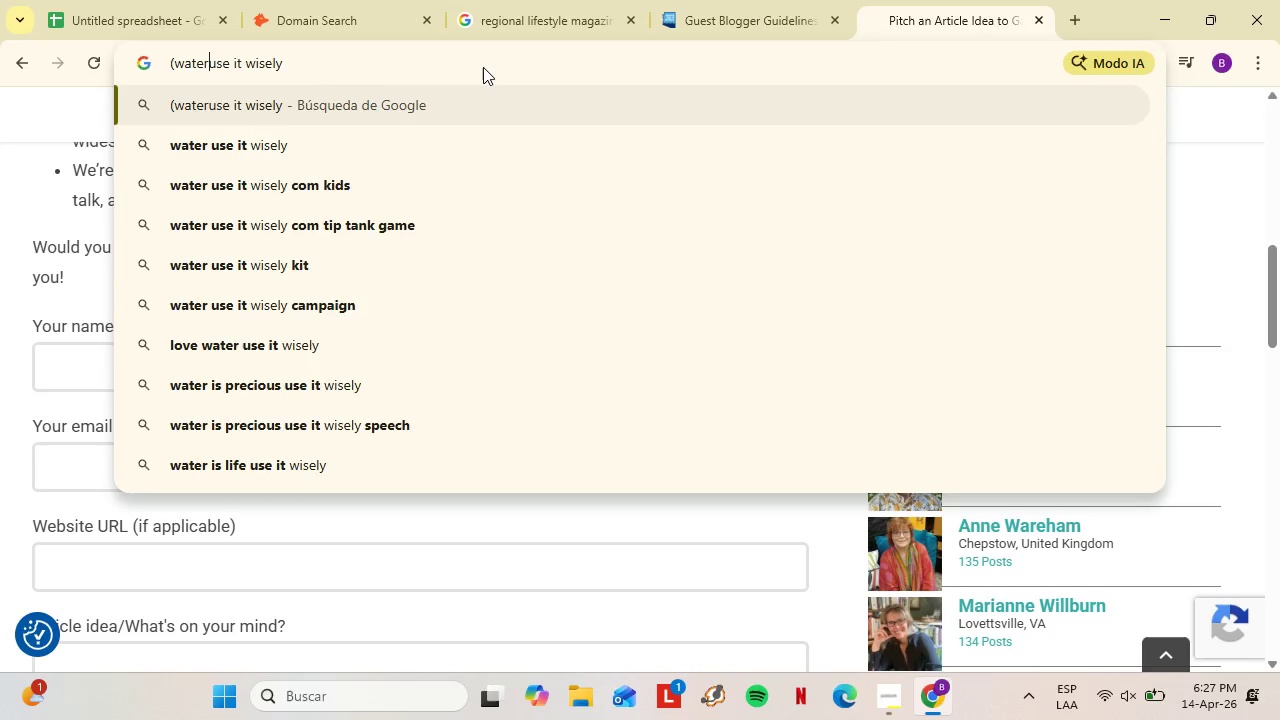 
key(ArrowLeft)
 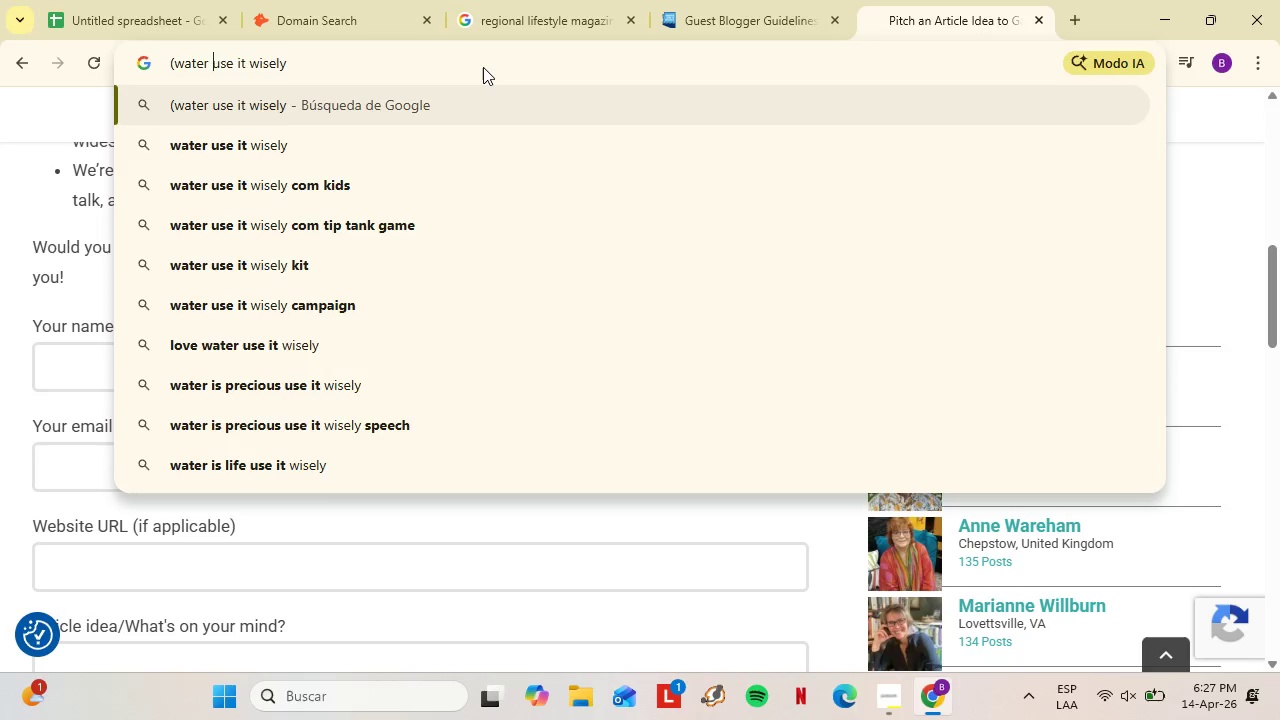 
type( ( AND *Editor()
 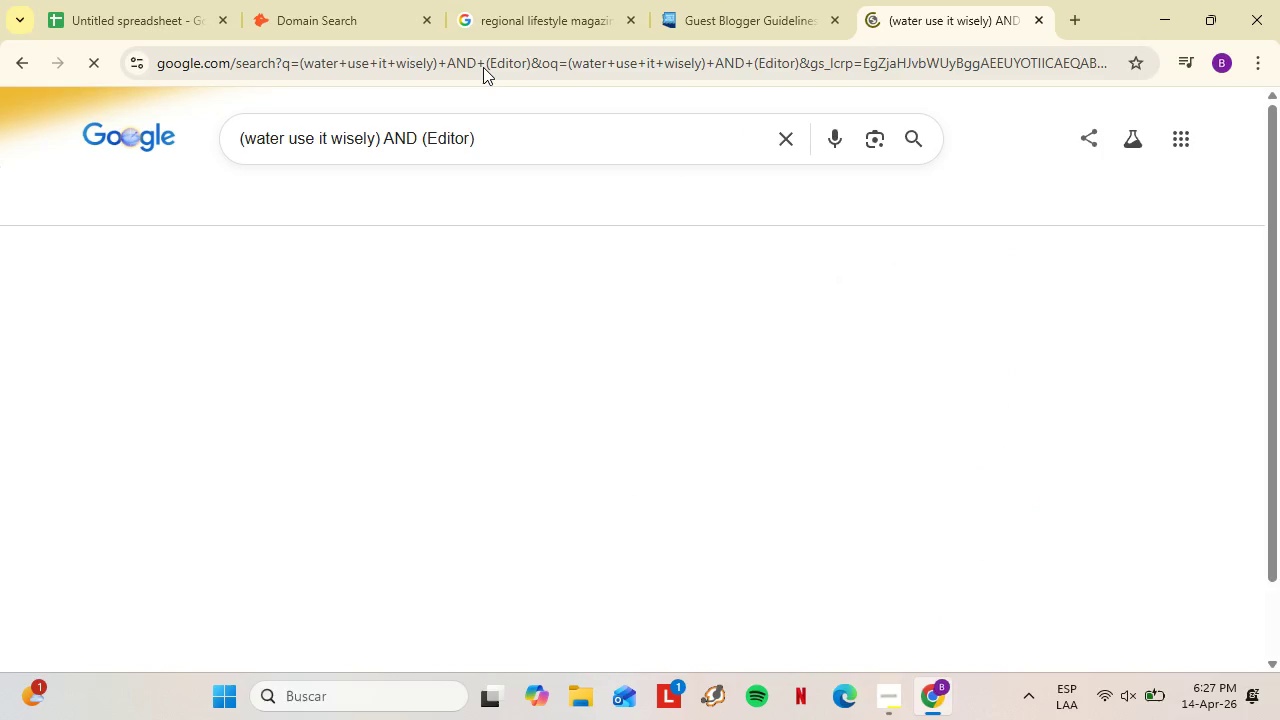 
hold_key(key=ArrowRight, duration=0.98)
 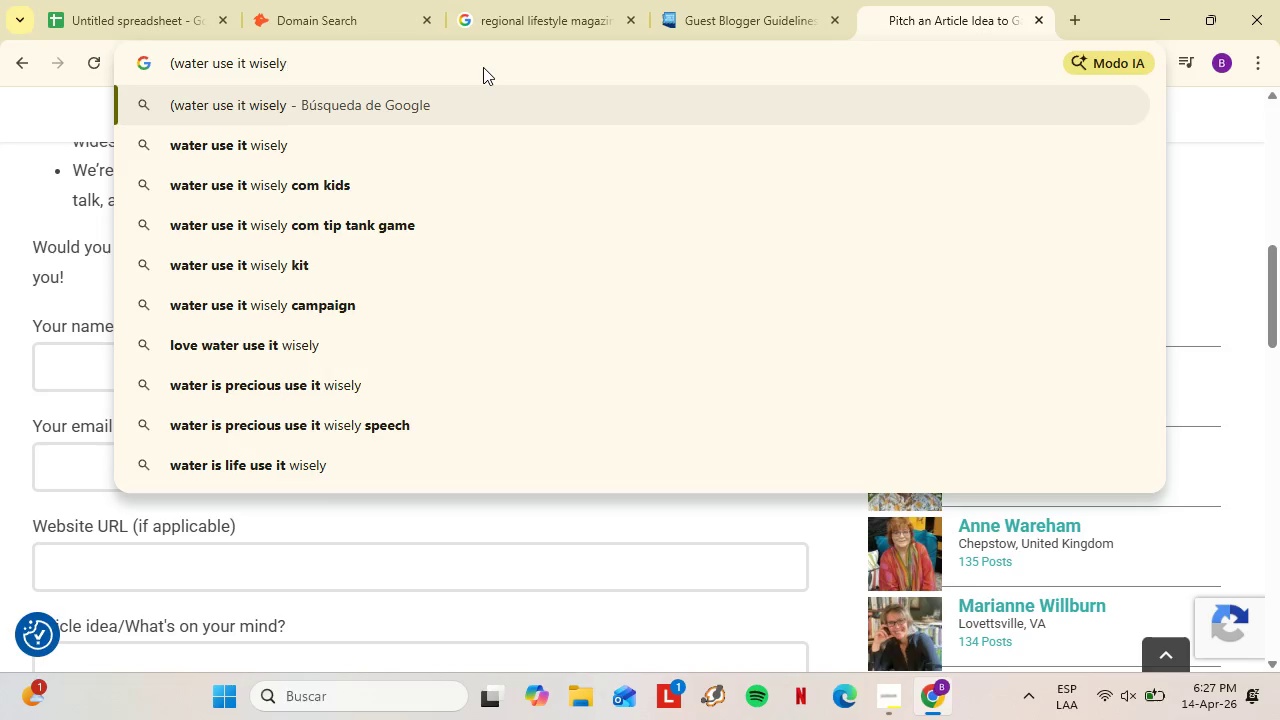 
key(Enter)
 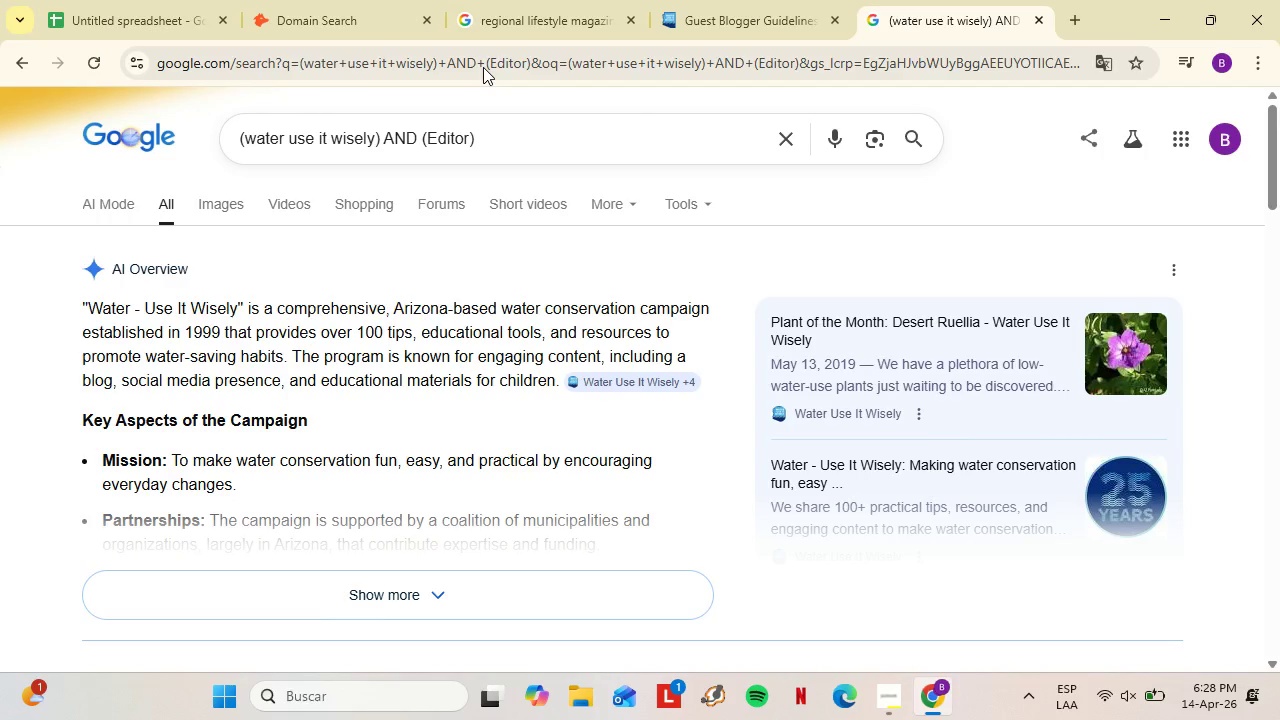 
wait(88.42)
 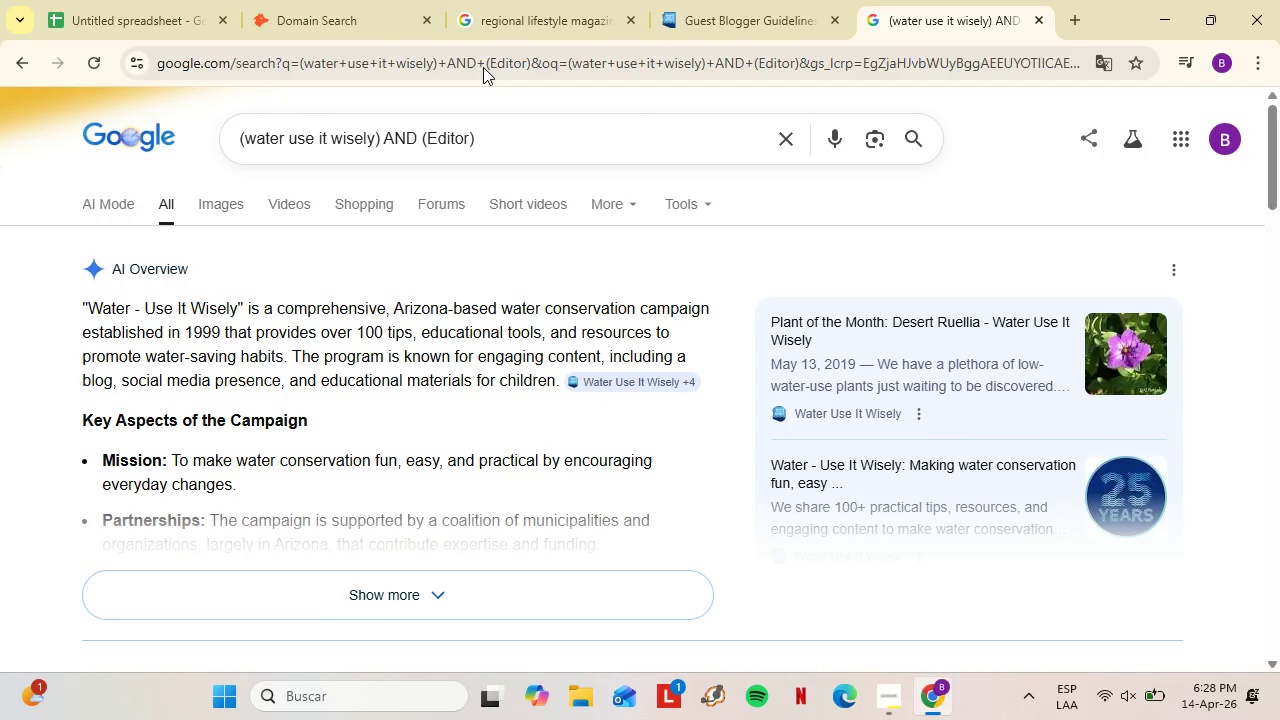 
scroll: coordinate [287, 408], scroll_direction: down, amount: 3.0
 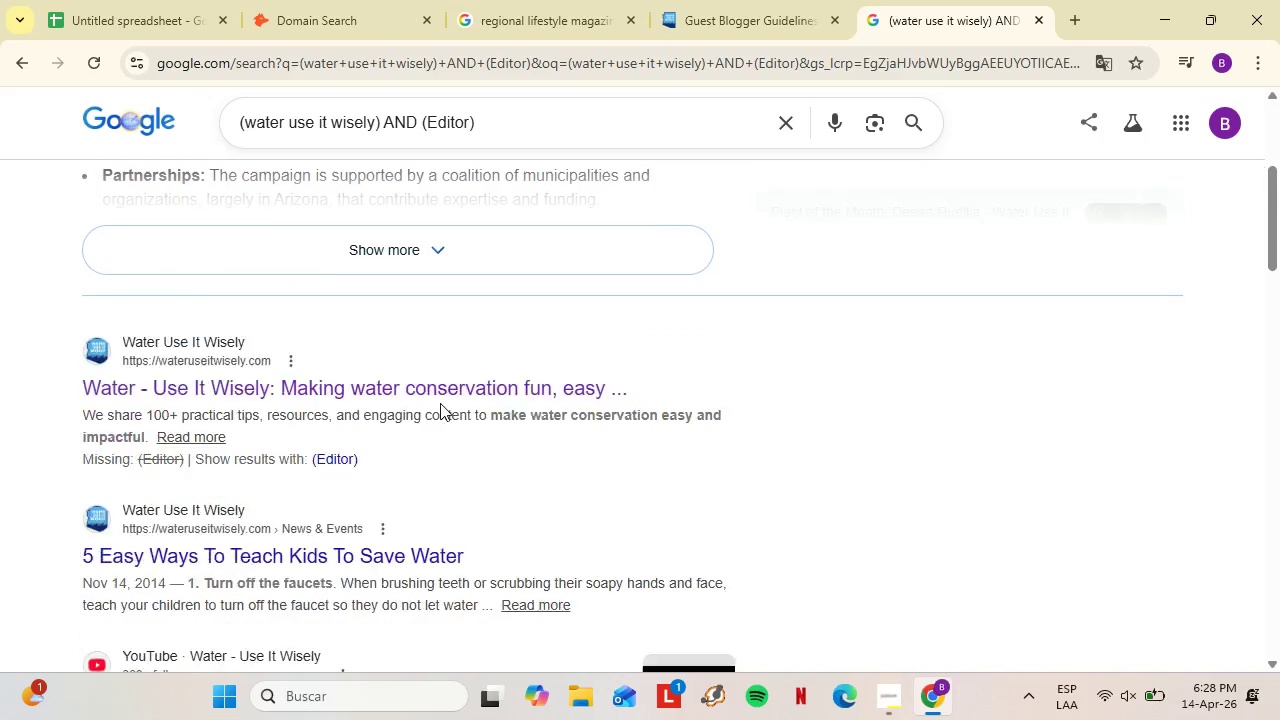 
left_click([752, 0])
 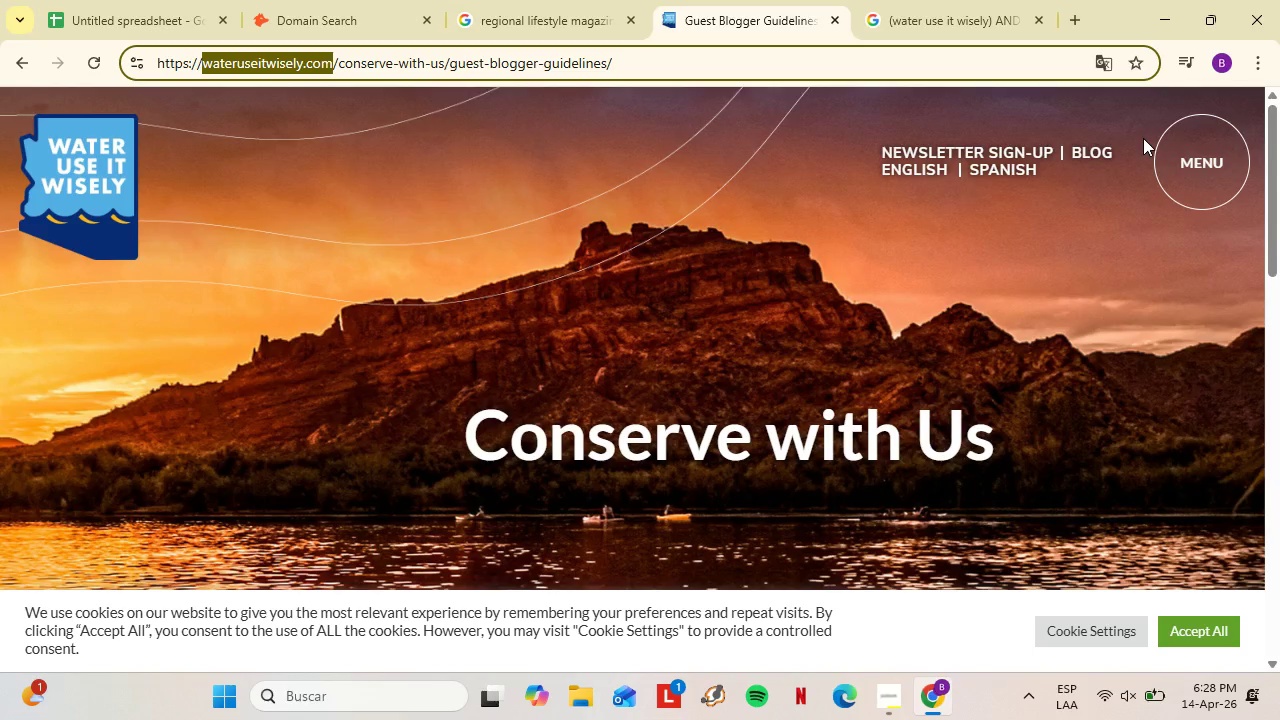 
scroll: coordinate [440, 403], scroll_direction: down, amount: 2.0
 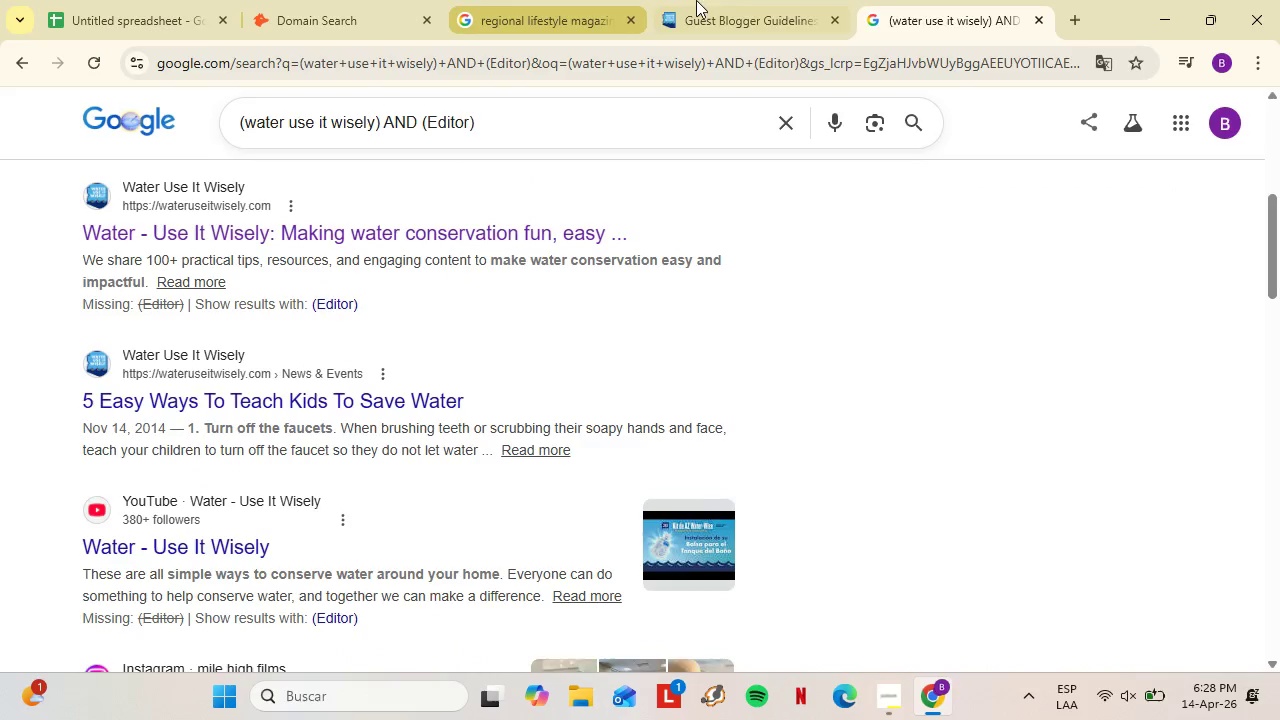 
left_click([1184, 138])
 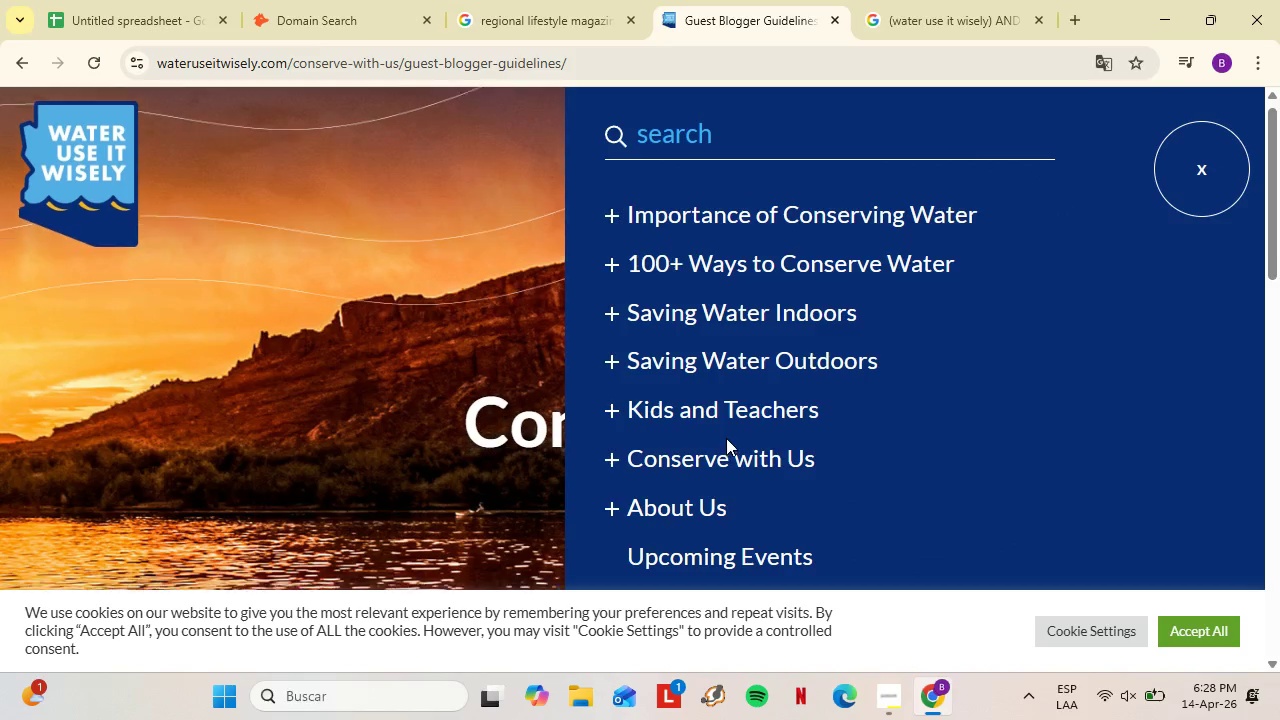 
left_click([679, 517])
 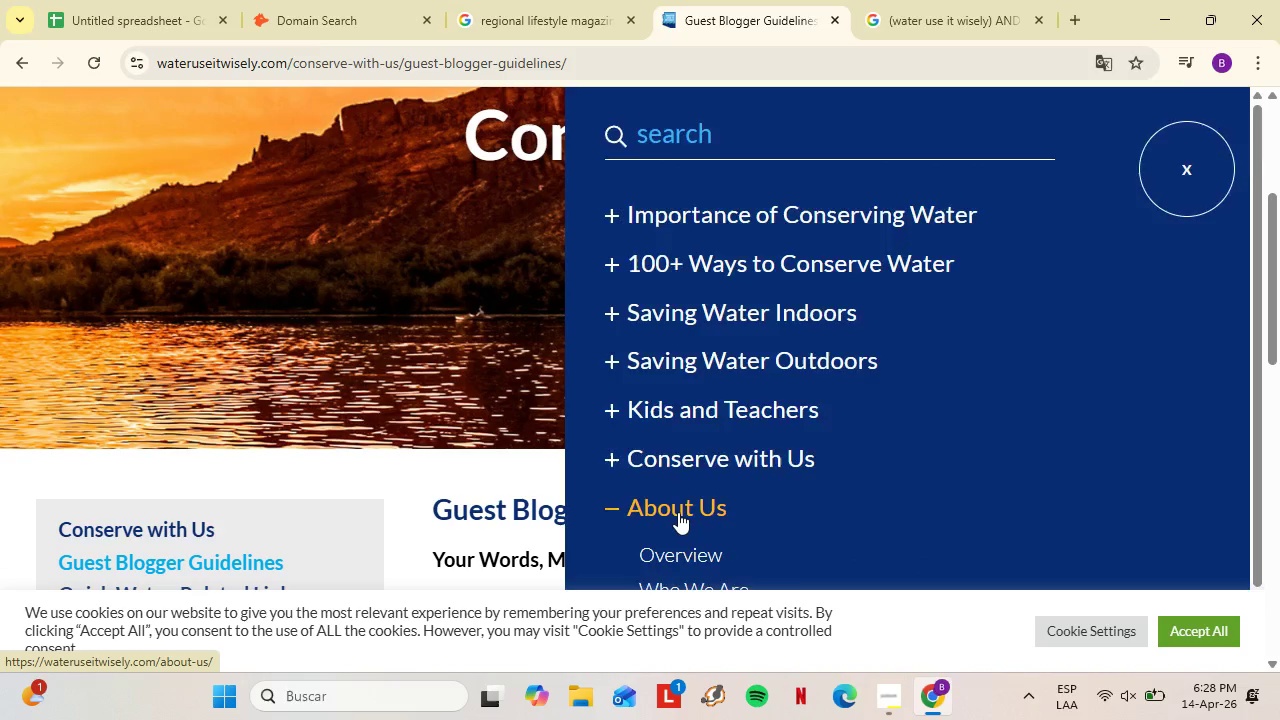 
scroll: coordinate [726, 439], scroll_direction: down, amount: 3.0
 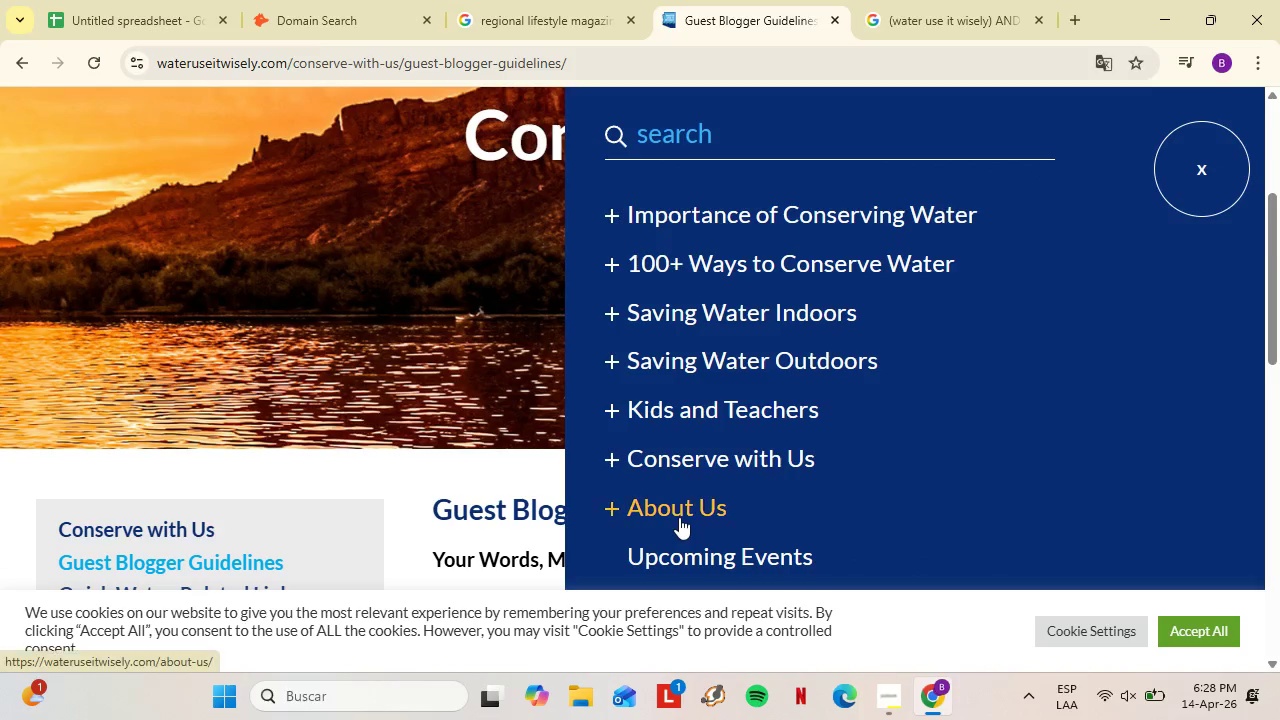 
left_click([697, 514])
 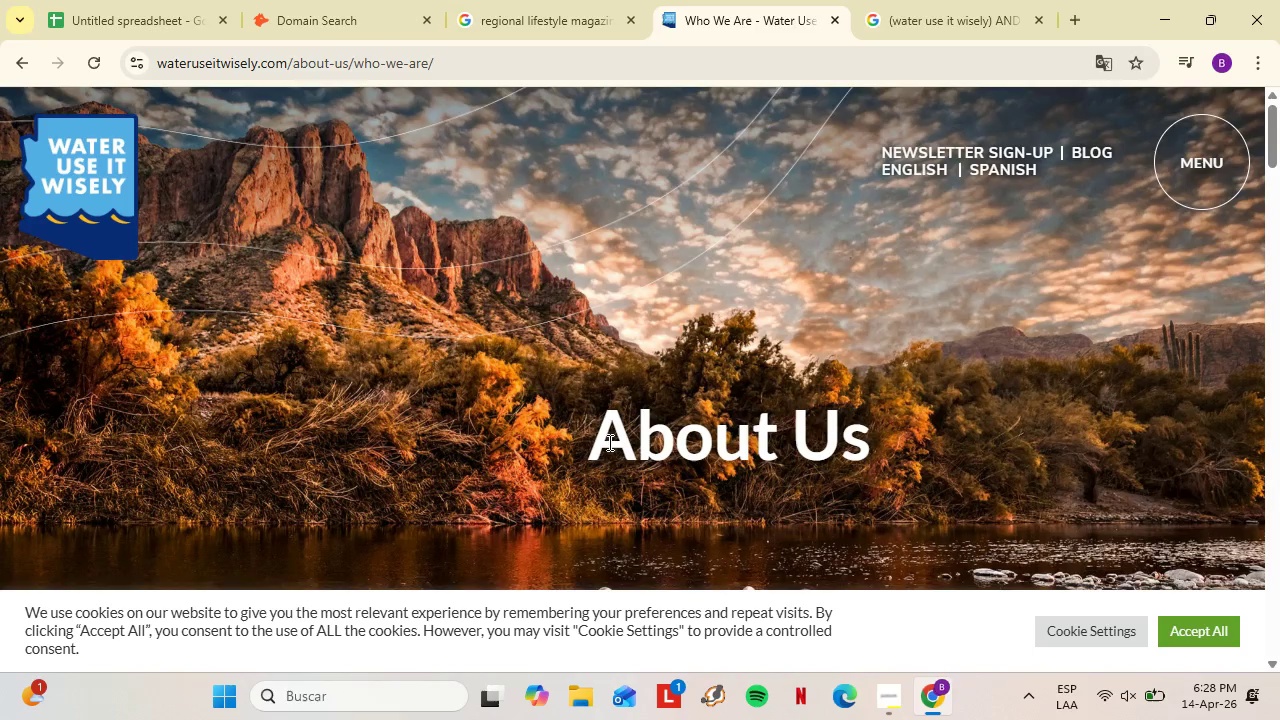 
scroll: coordinate [608, 441], scroll_direction: down, amount: 13.0
 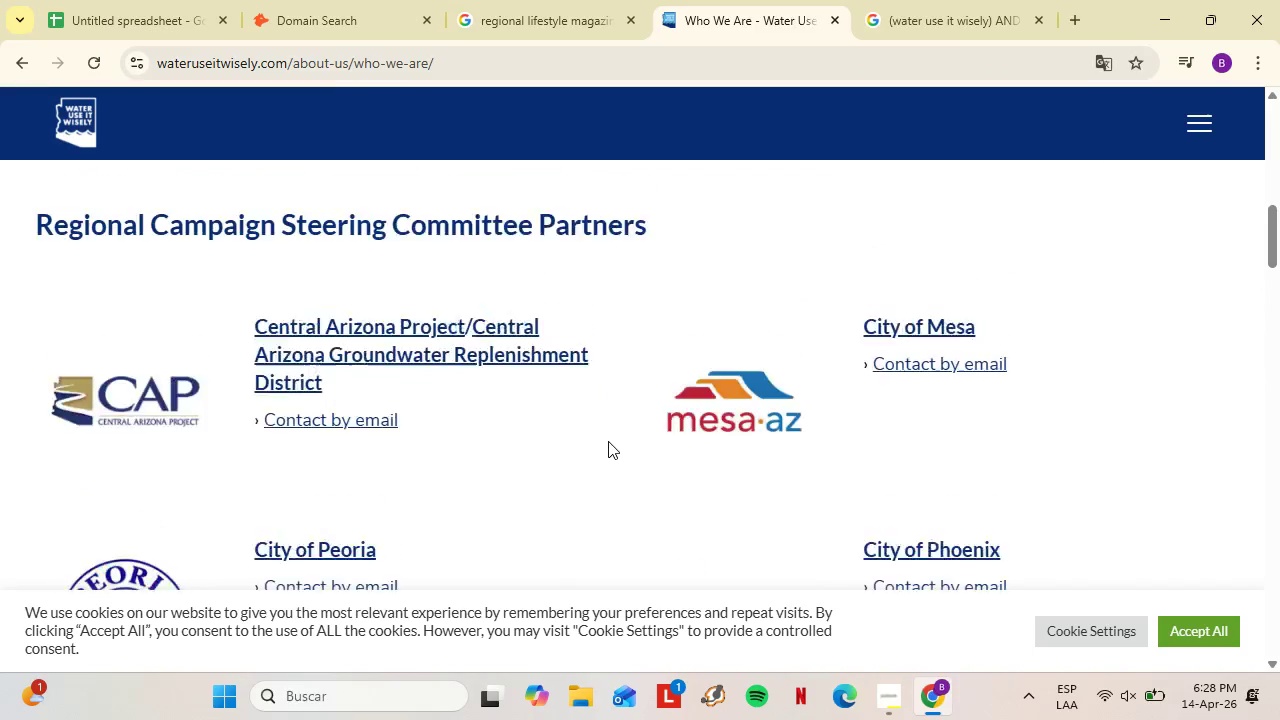 
scroll: coordinate [608, 441], scroll_direction: up, amount: 1.0
 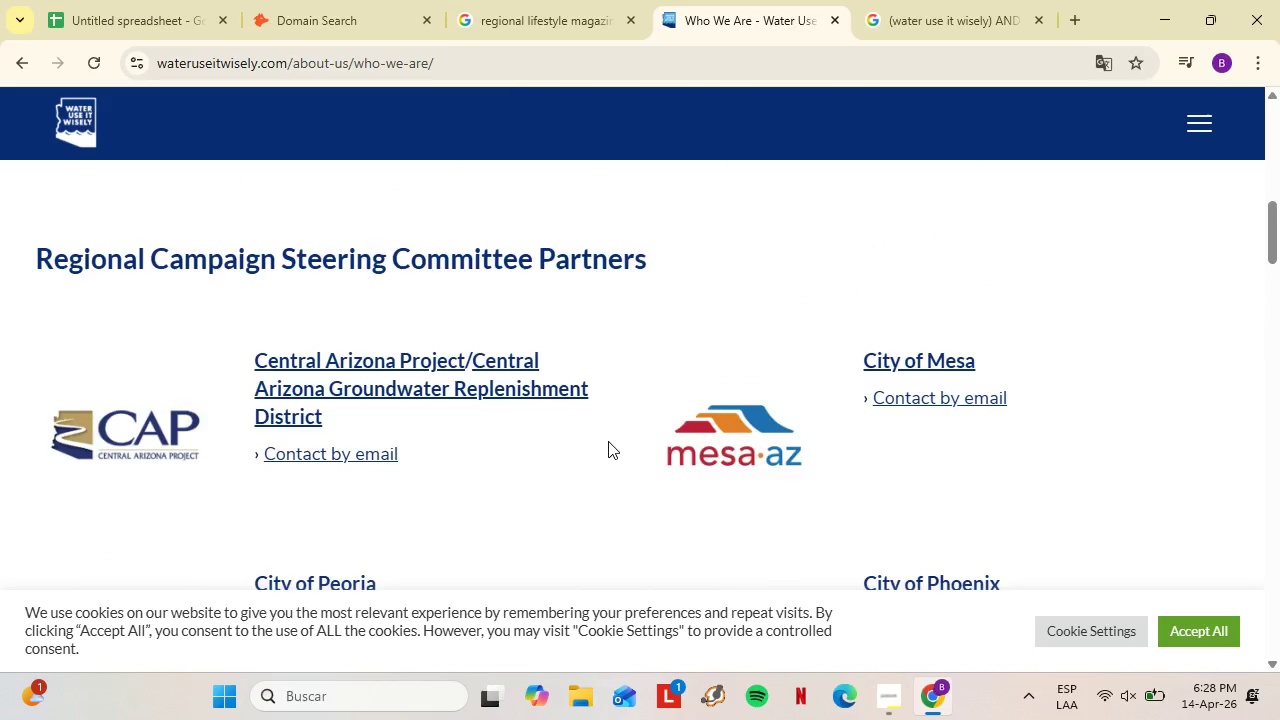 
scroll: coordinate [646, 414], scroll_direction: down, amount: 34.0
 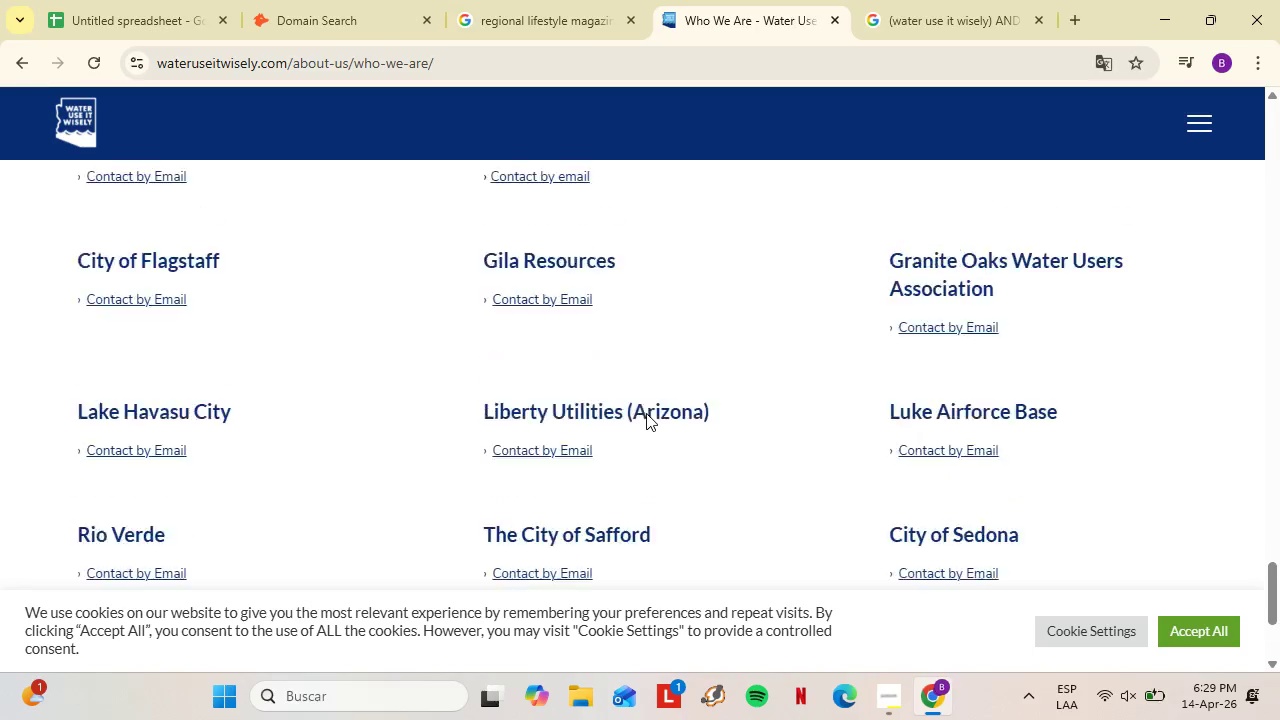 
scroll: coordinate [646, 413], scroll_direction: up, amount: 2.0
 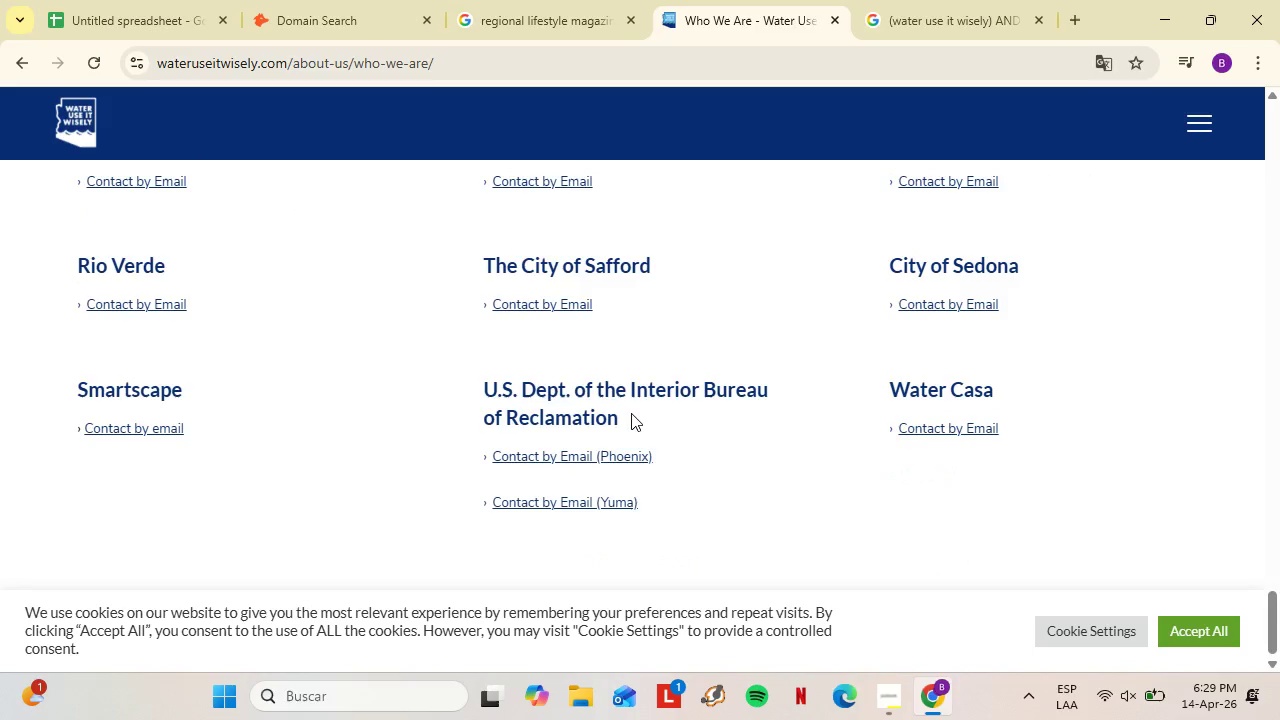 
wait(5.27)
 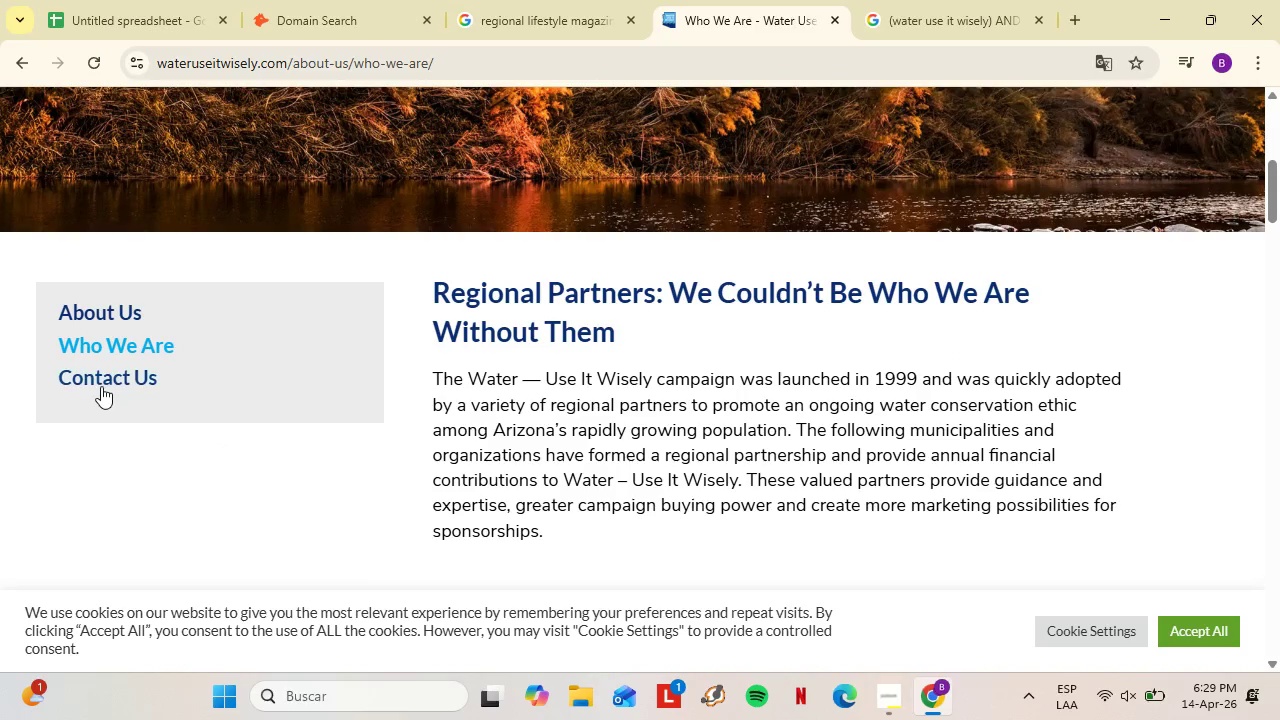 
left_click([120, 315])
 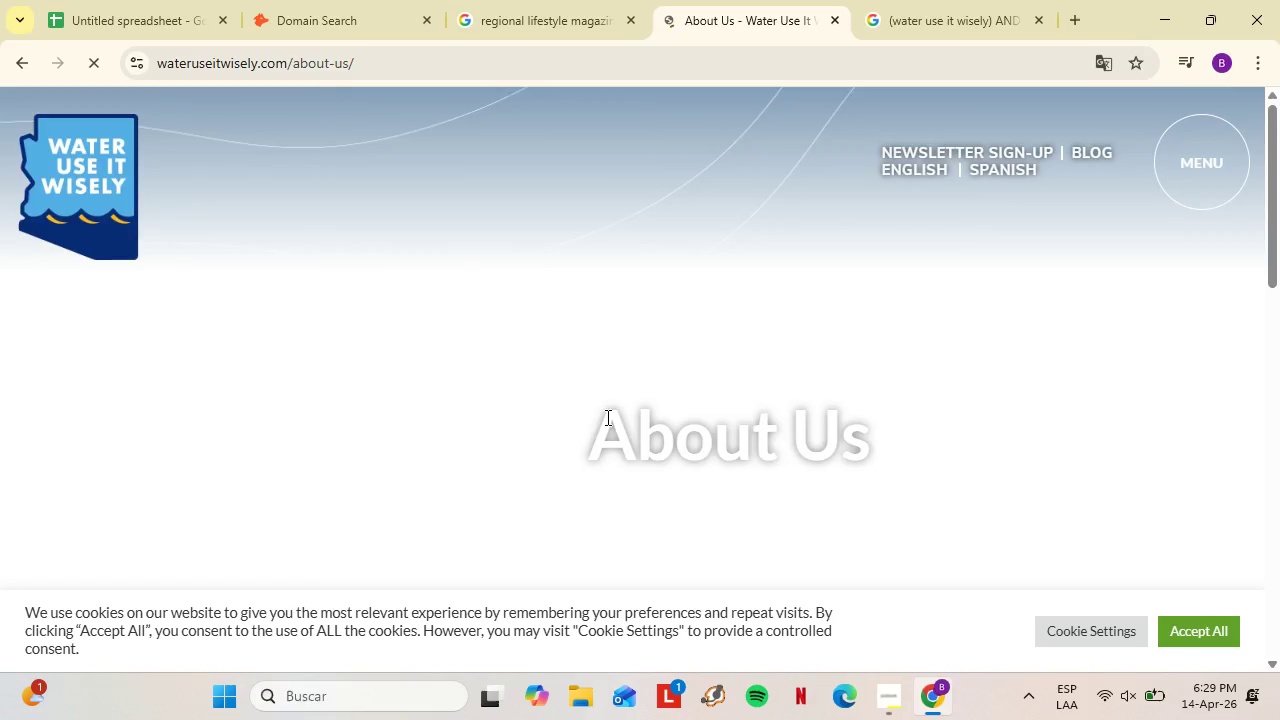 
scroll: coordinate [209, 449], scroll_direction: up, amount: 26.0
 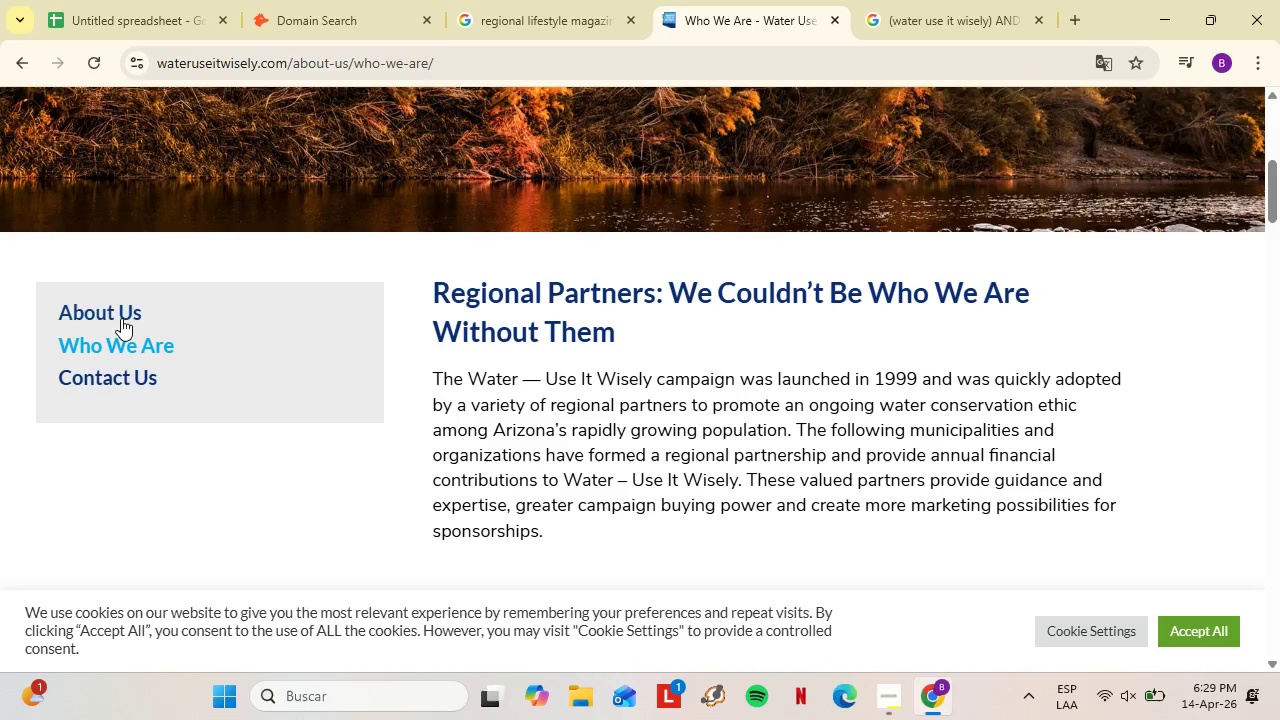 
scroll: coordinate [800, 458], scroll_direction: down, amount: 9.0
 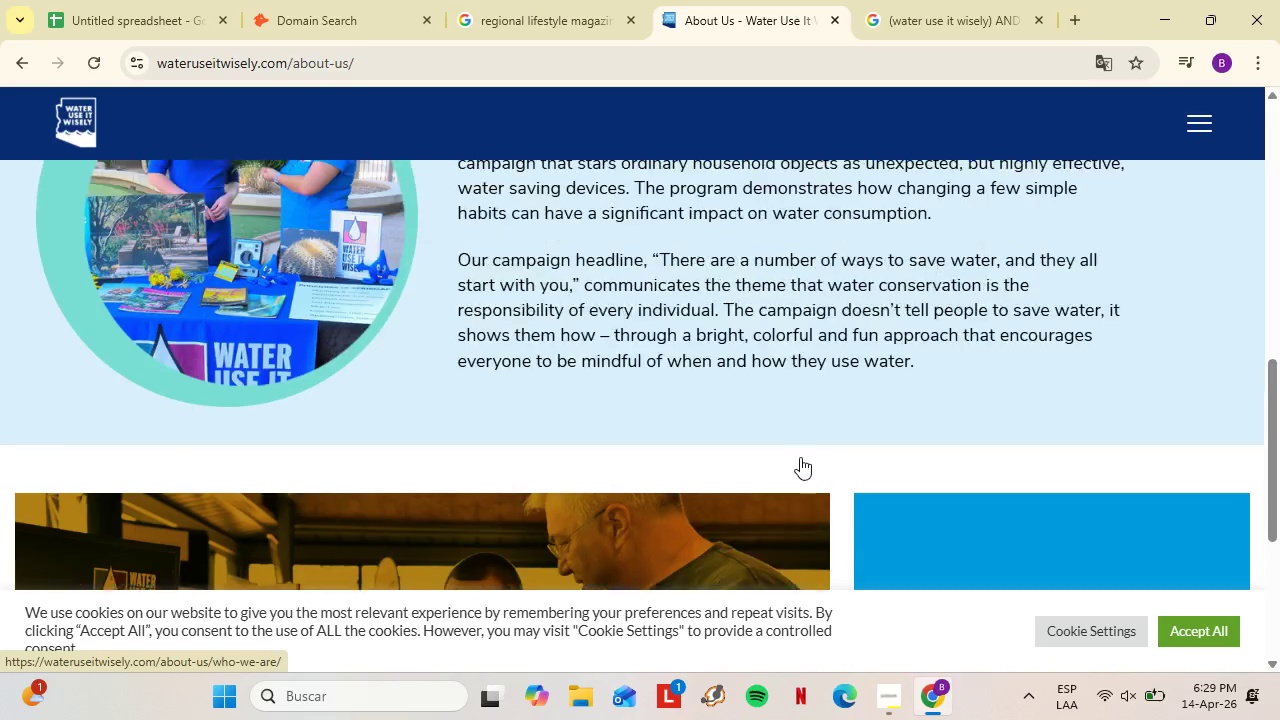 
scroll: coordinate [800, 457], scroll_direction: up, amount: 3.0
 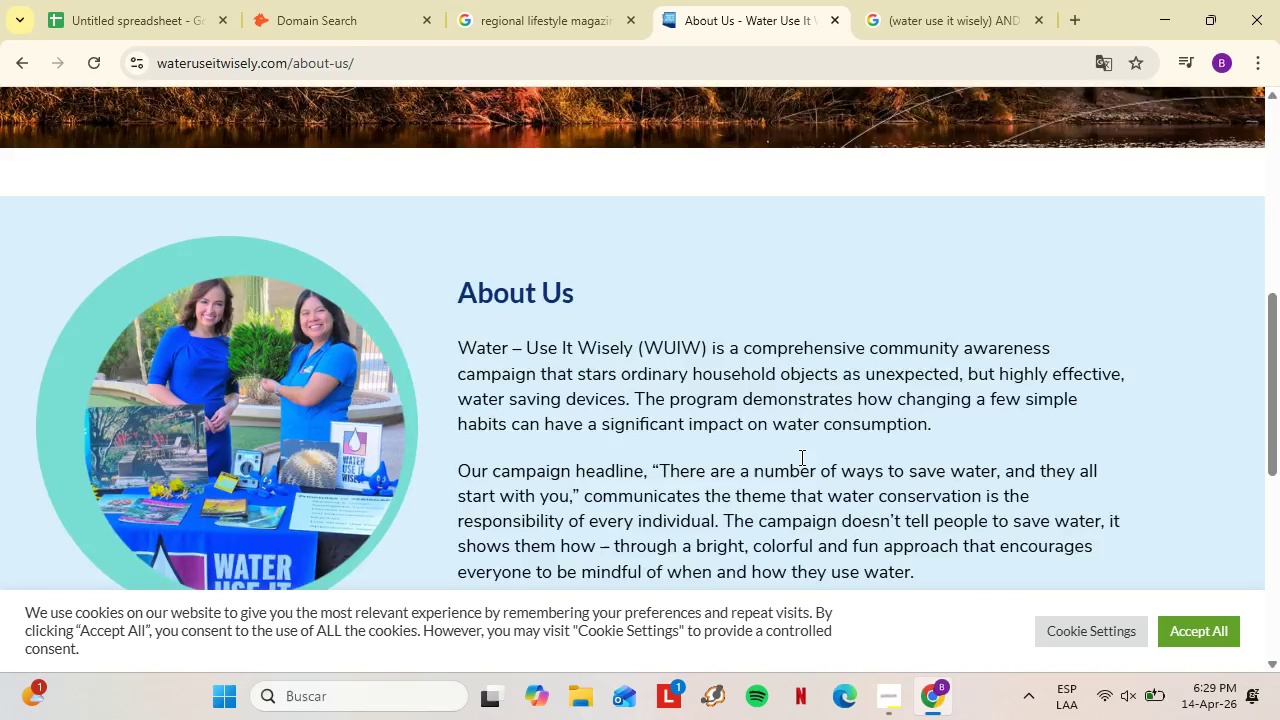 
scroll: coordinate [800, 457], scroll_direction: down, amount: 9.0
 